 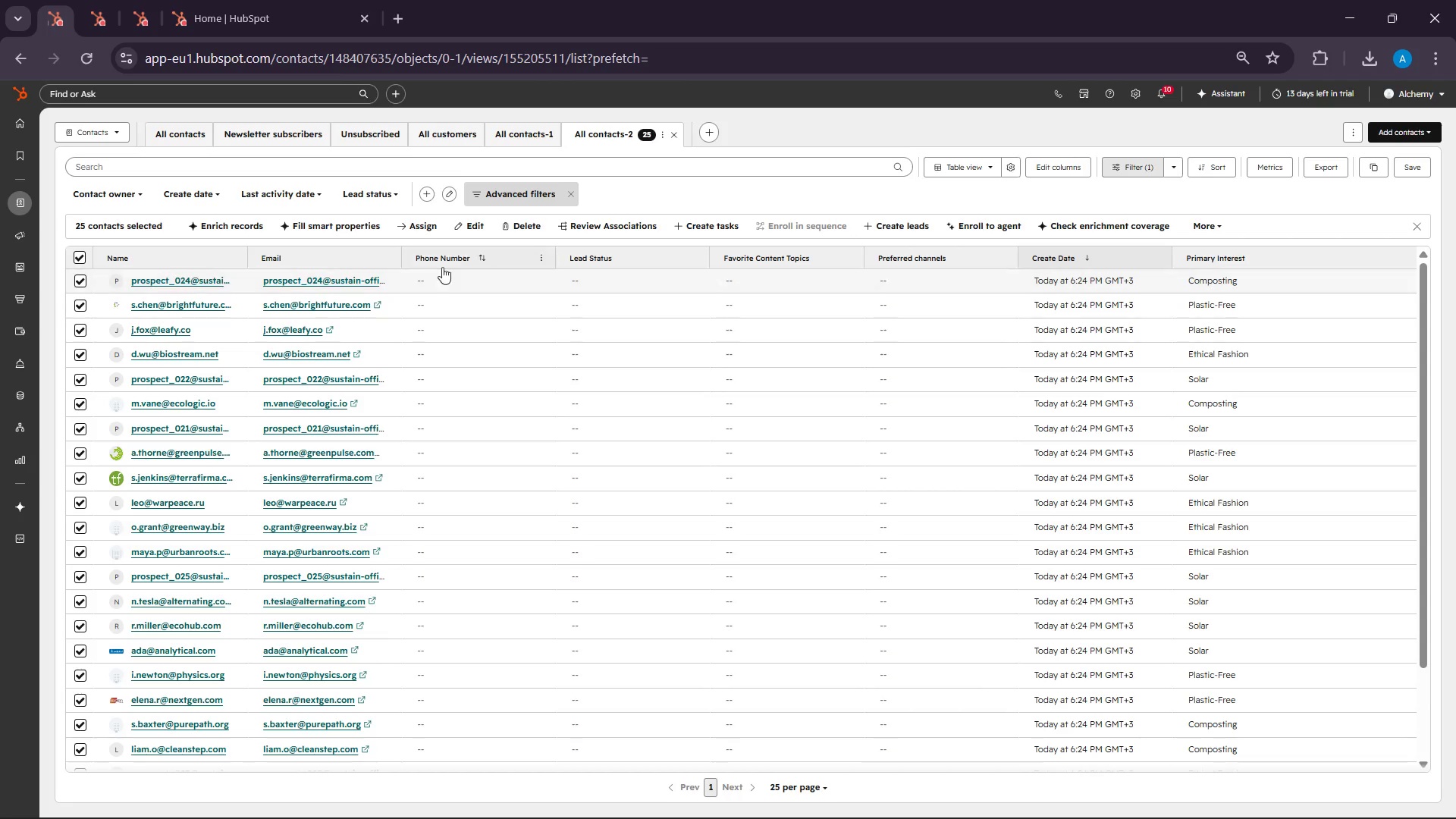 
left_click([544, 260])
 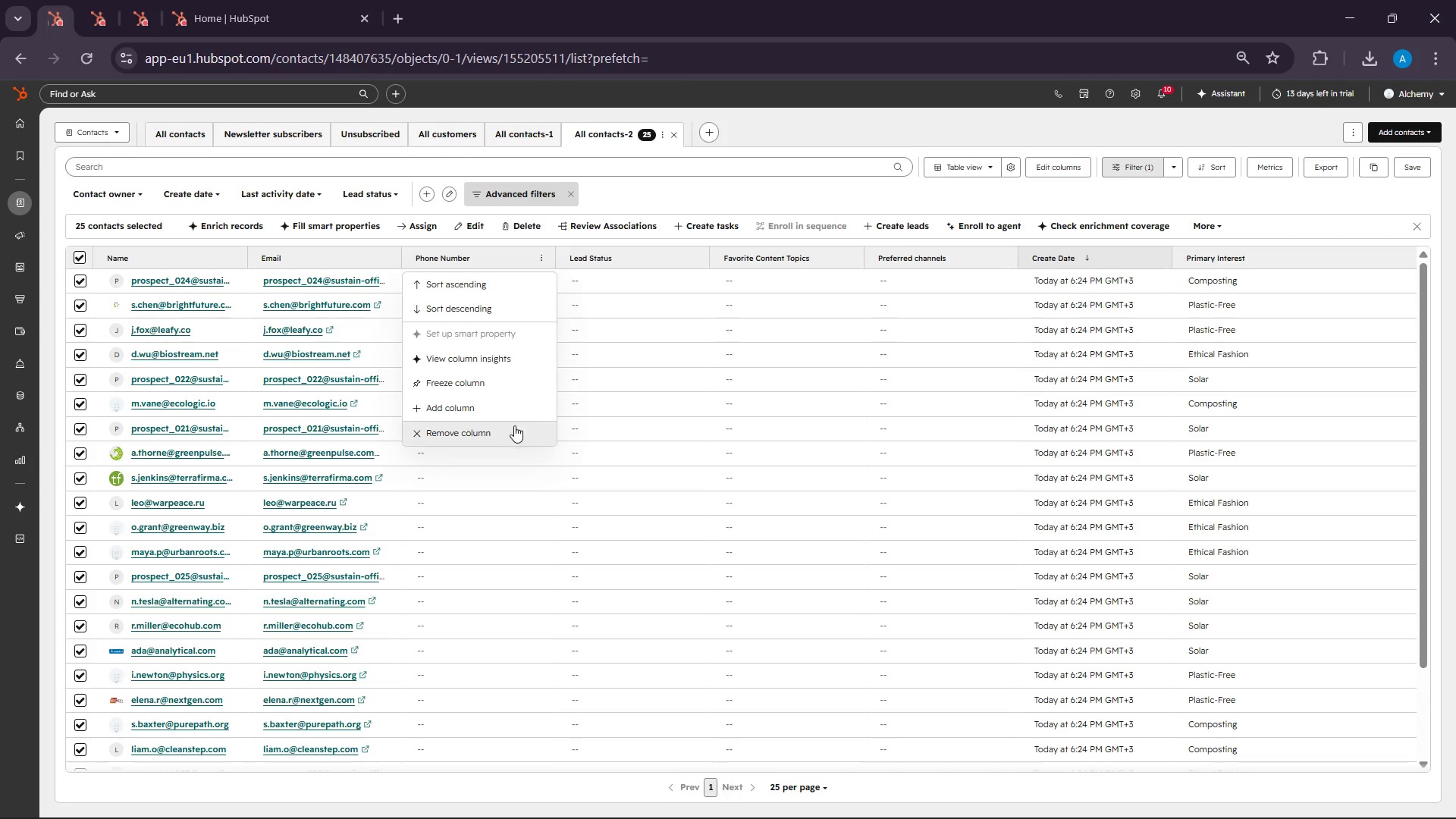 
left_click([501, 429])
 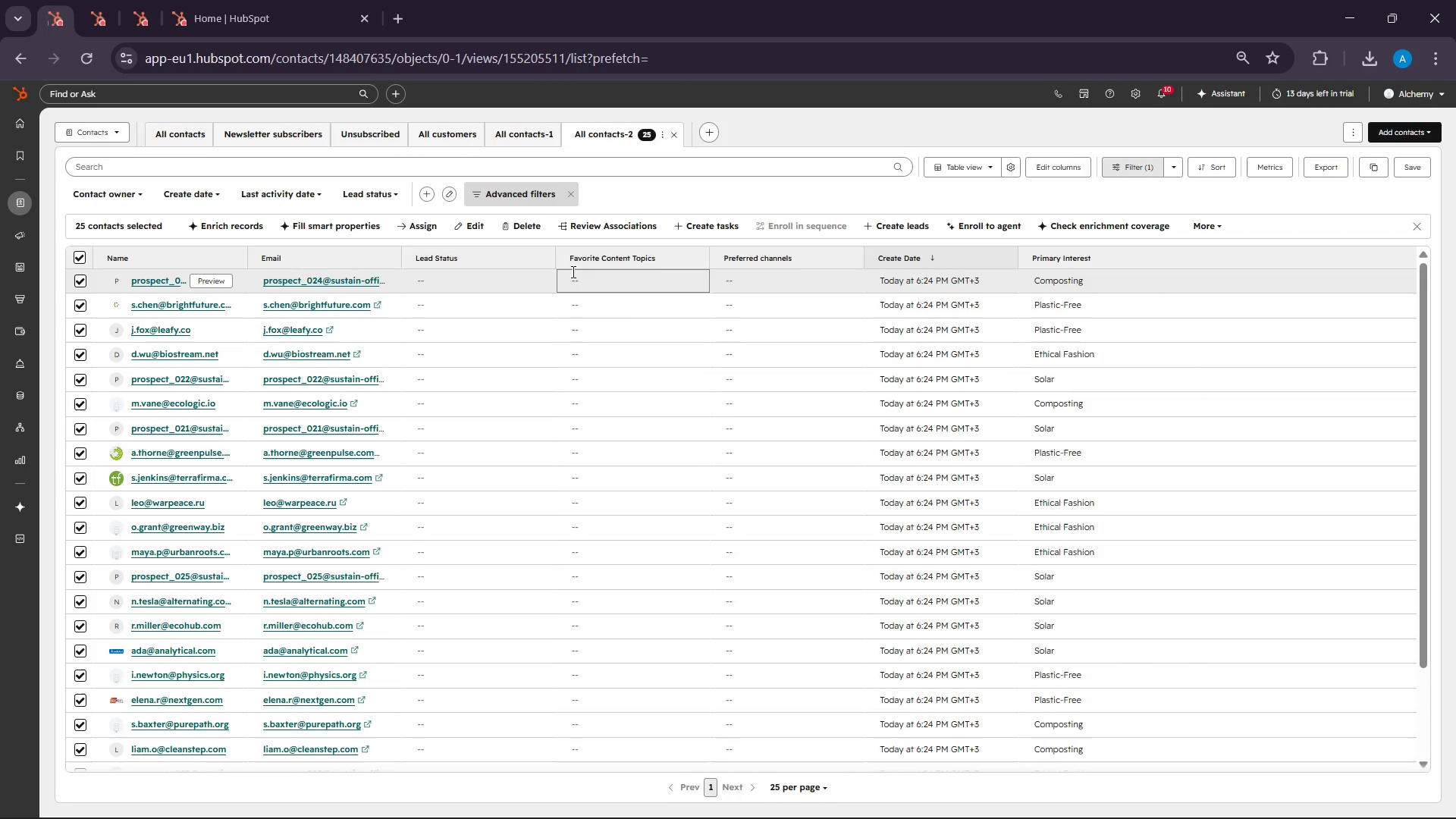 
scroll: coordinate [519, 263], scroll_direction: up, amount: 4.0
 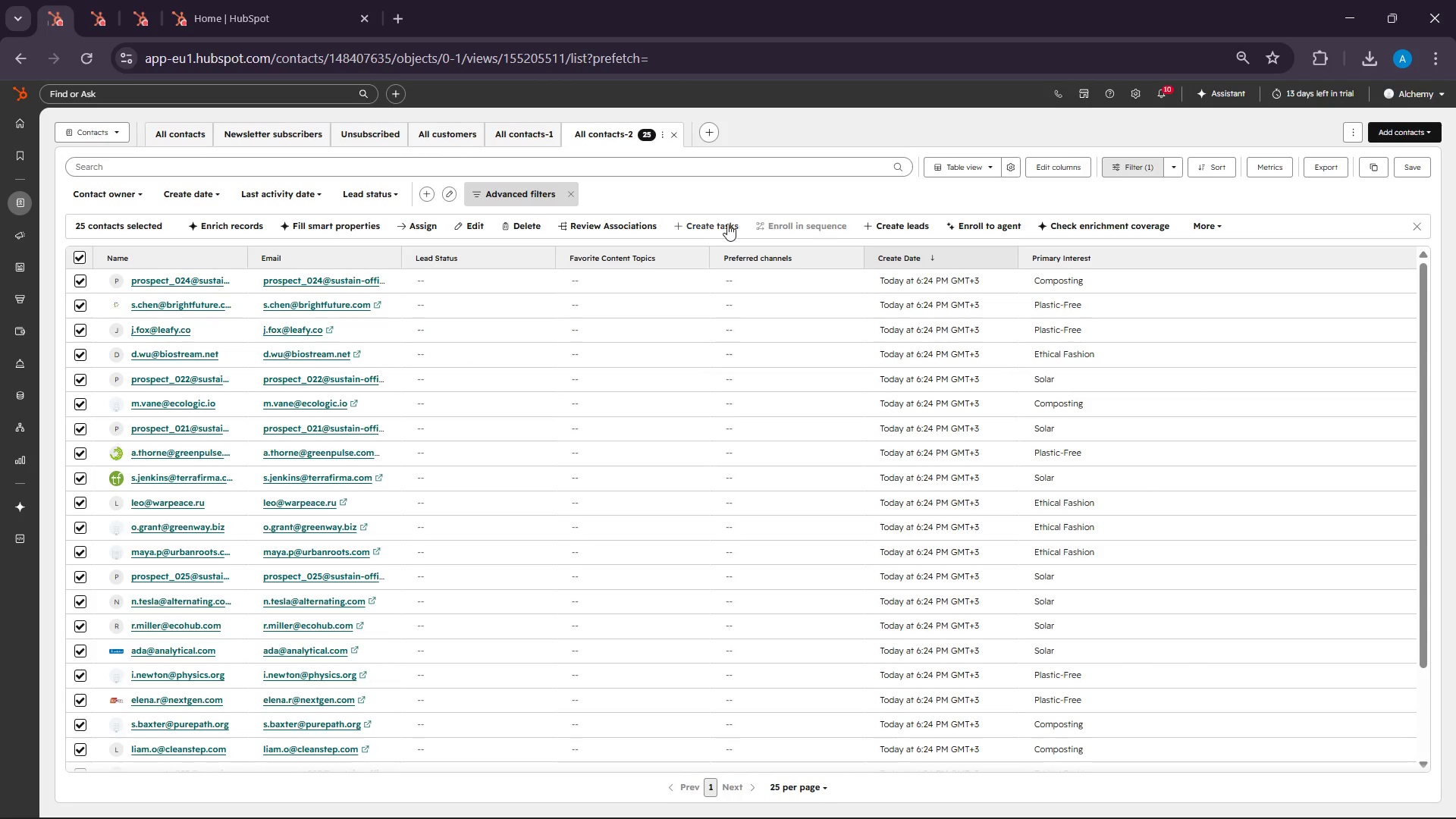 
left_click([469, 229])
 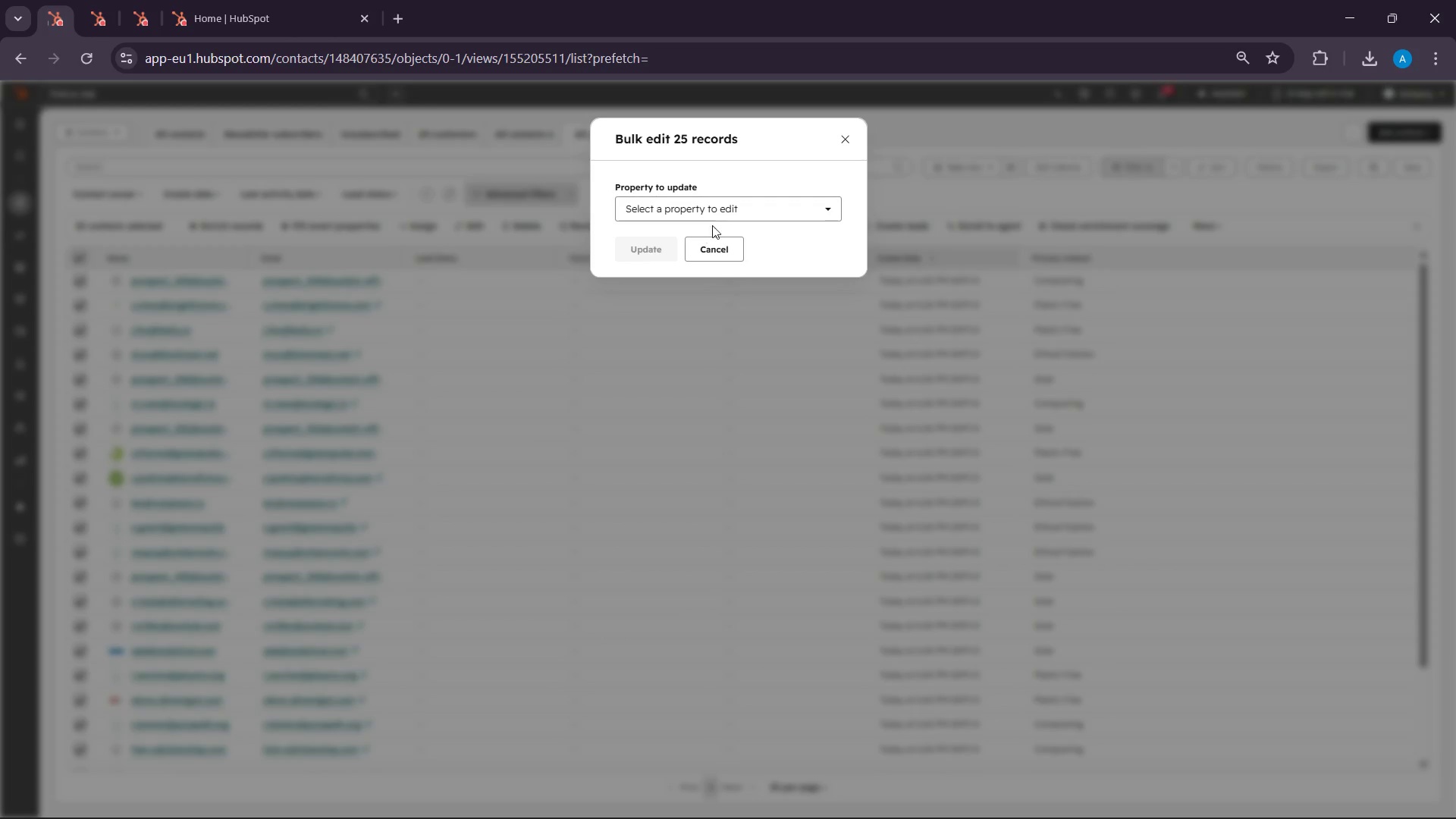 
left_click([722, 221])
 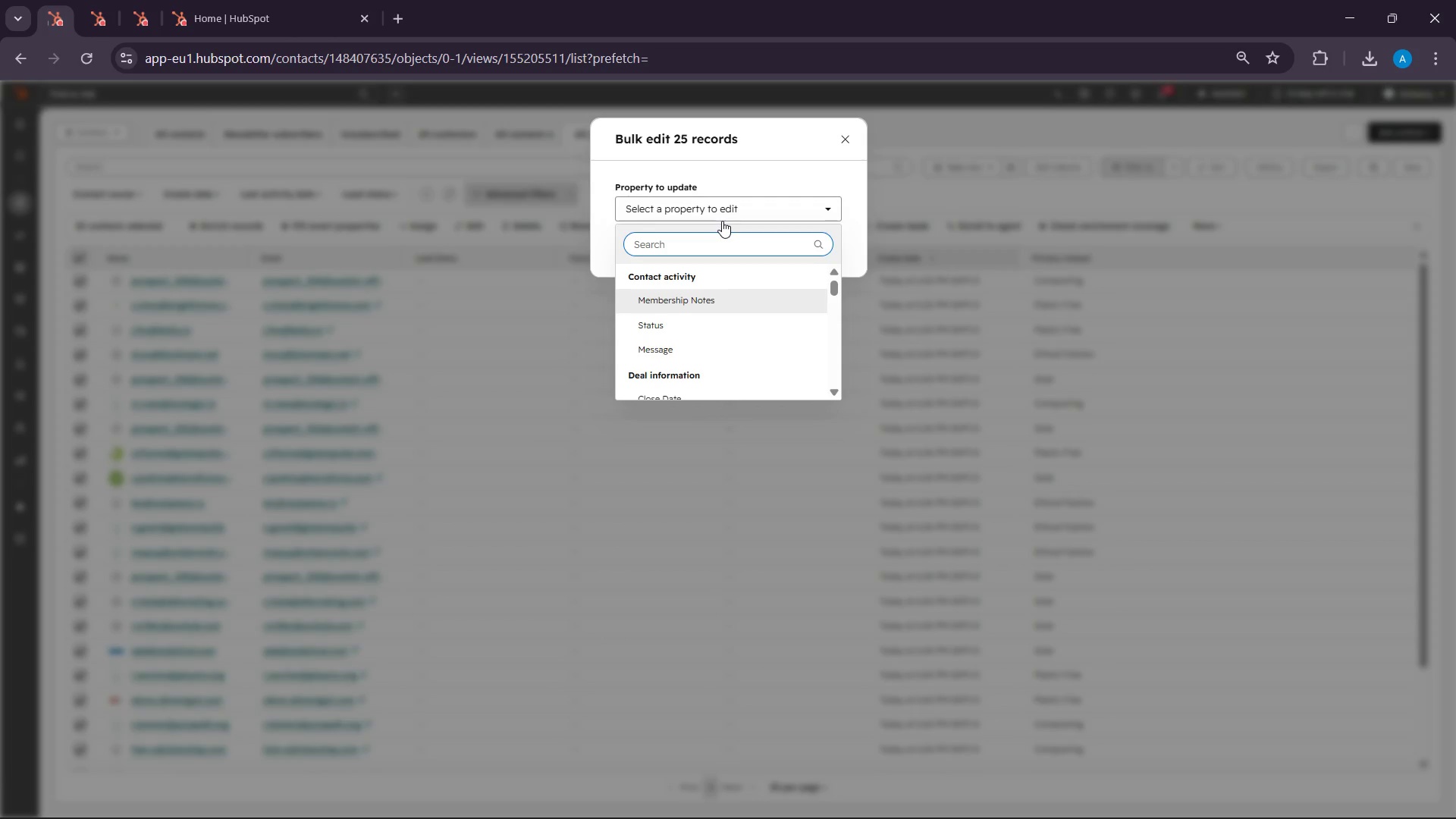 
type(lead)
 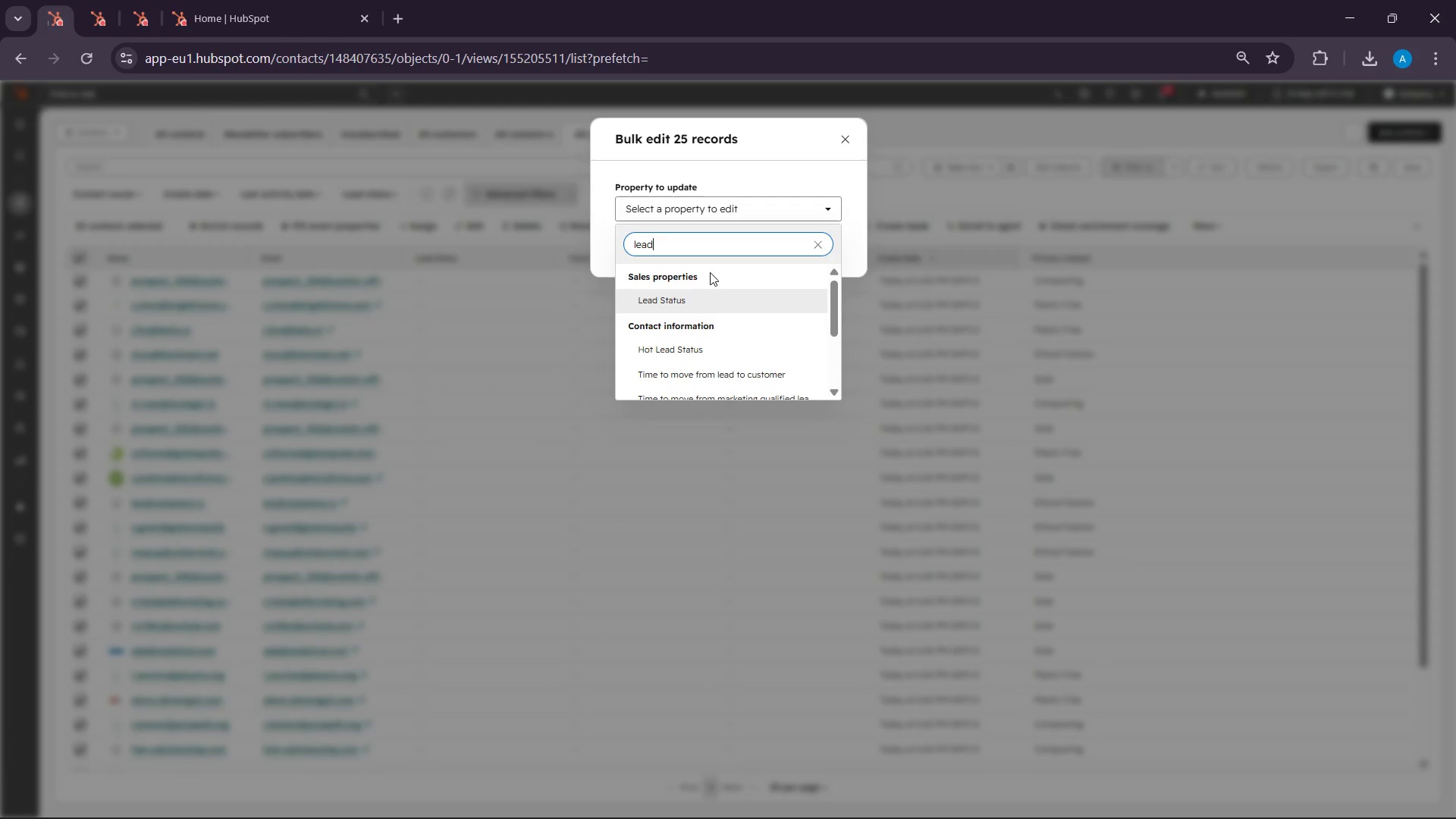 
left_click([701, 312])
 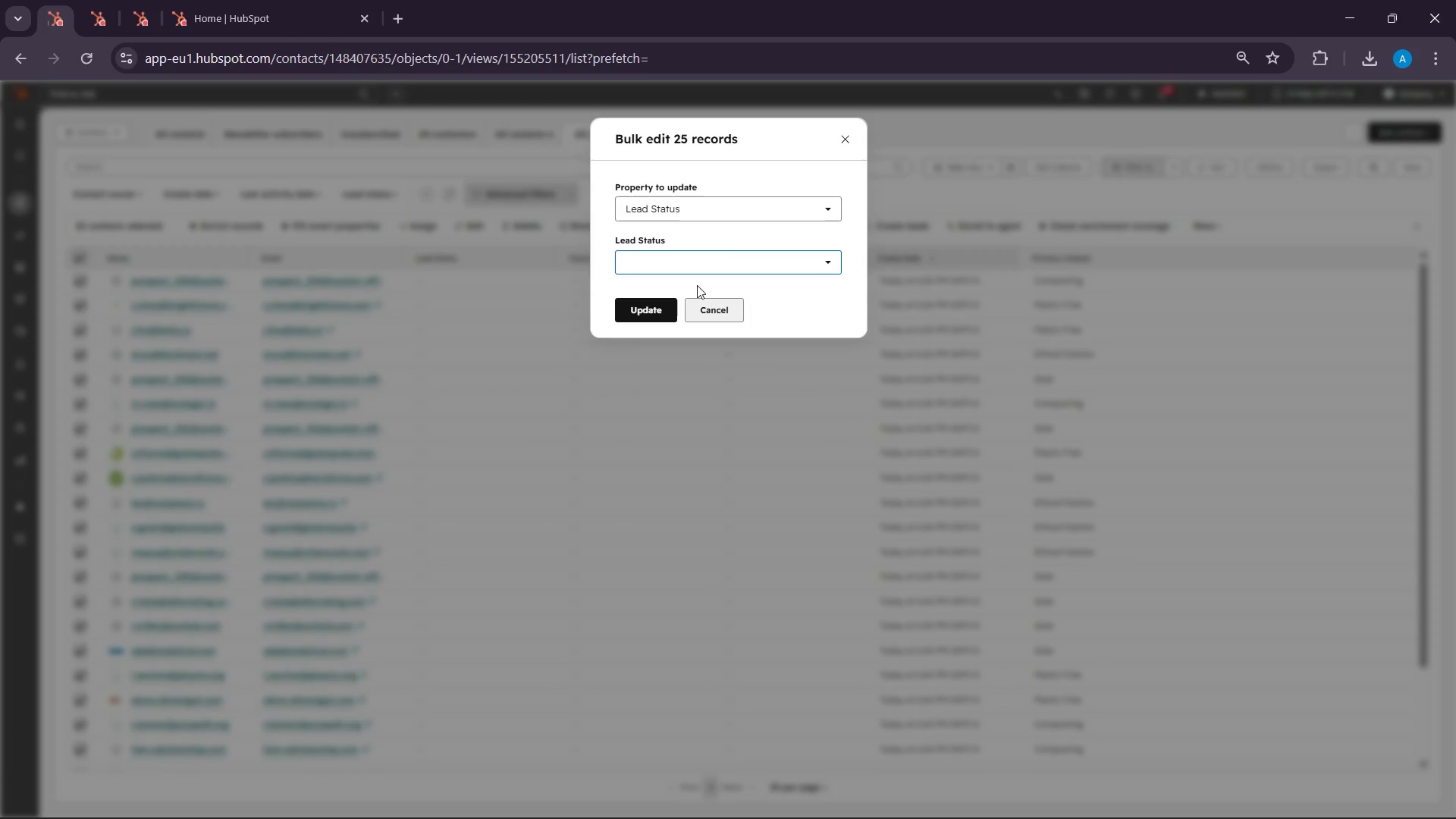 
left_click([690, 265])
 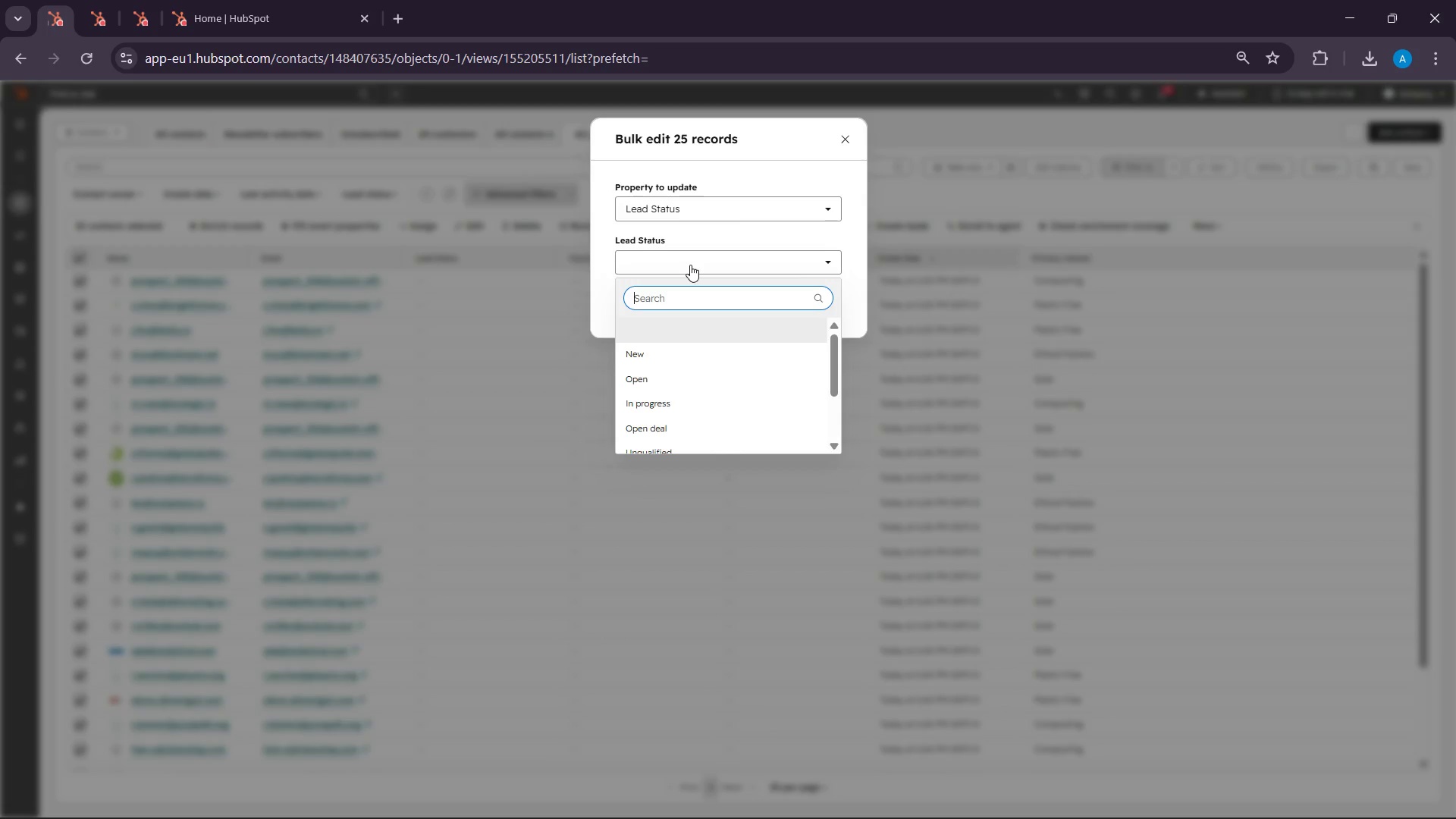 
wait(25.66)
 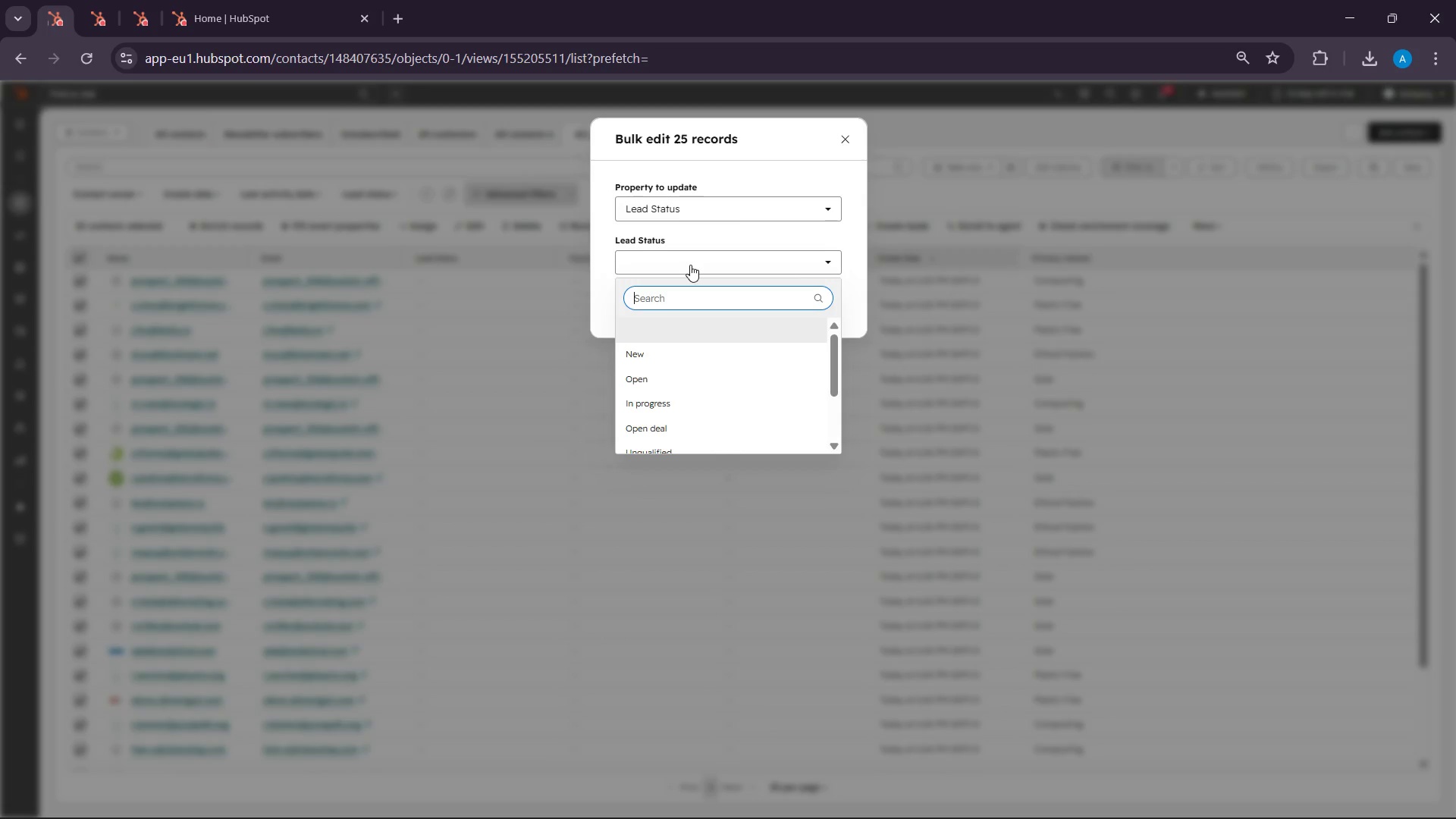 
left_click([727, 359])
 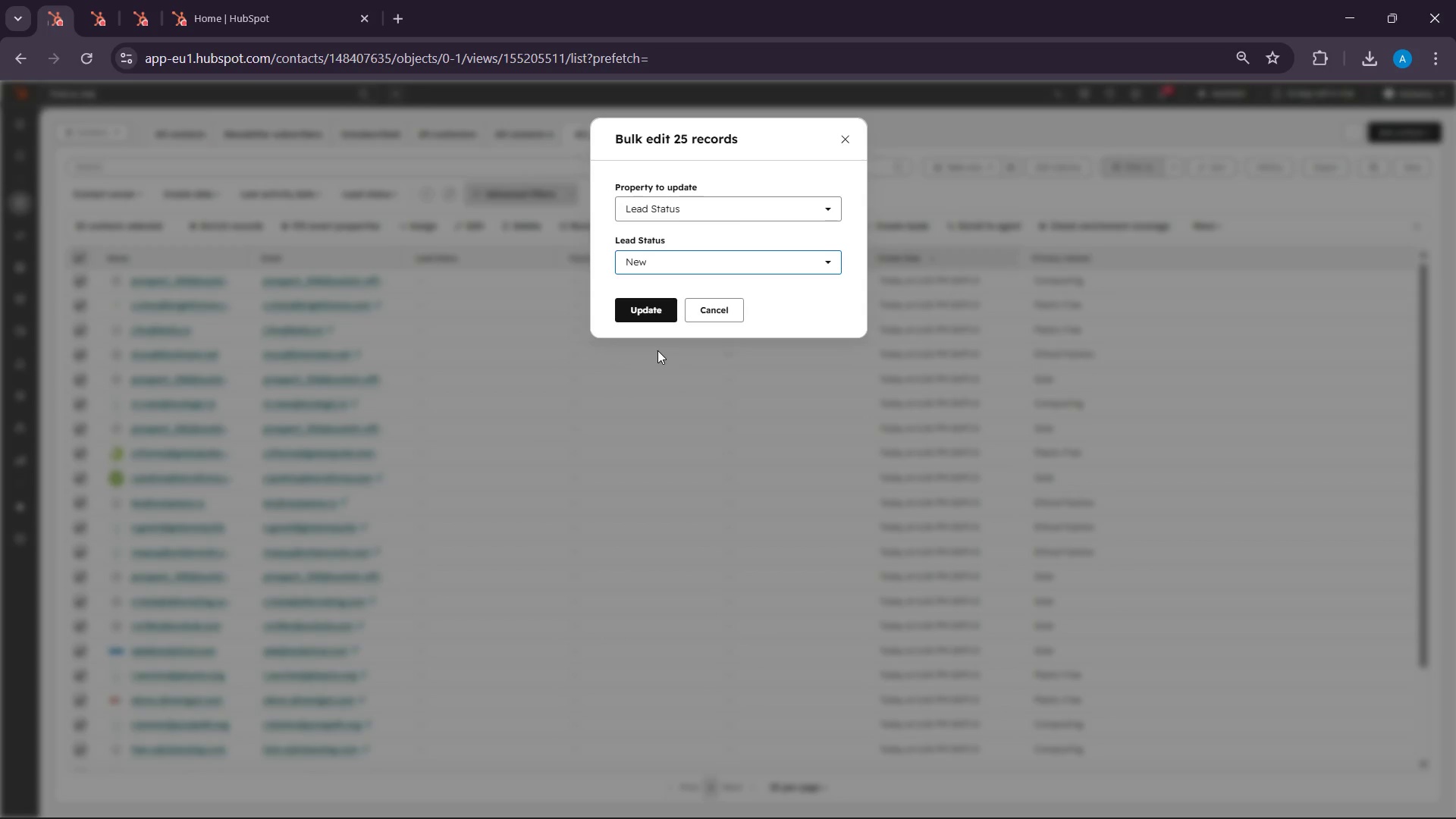 
wait(21.62)
 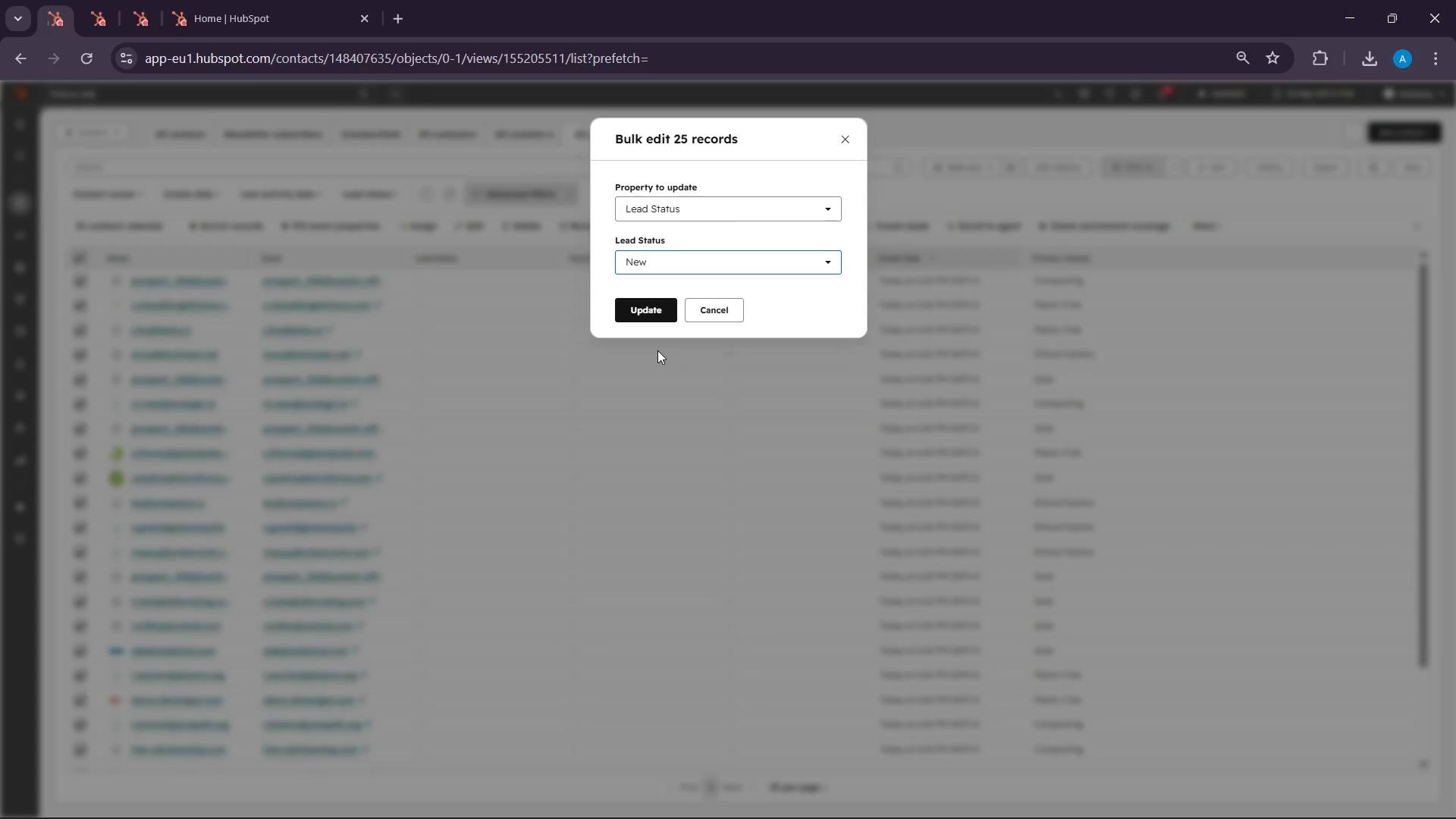 
left_click([631, 318])
 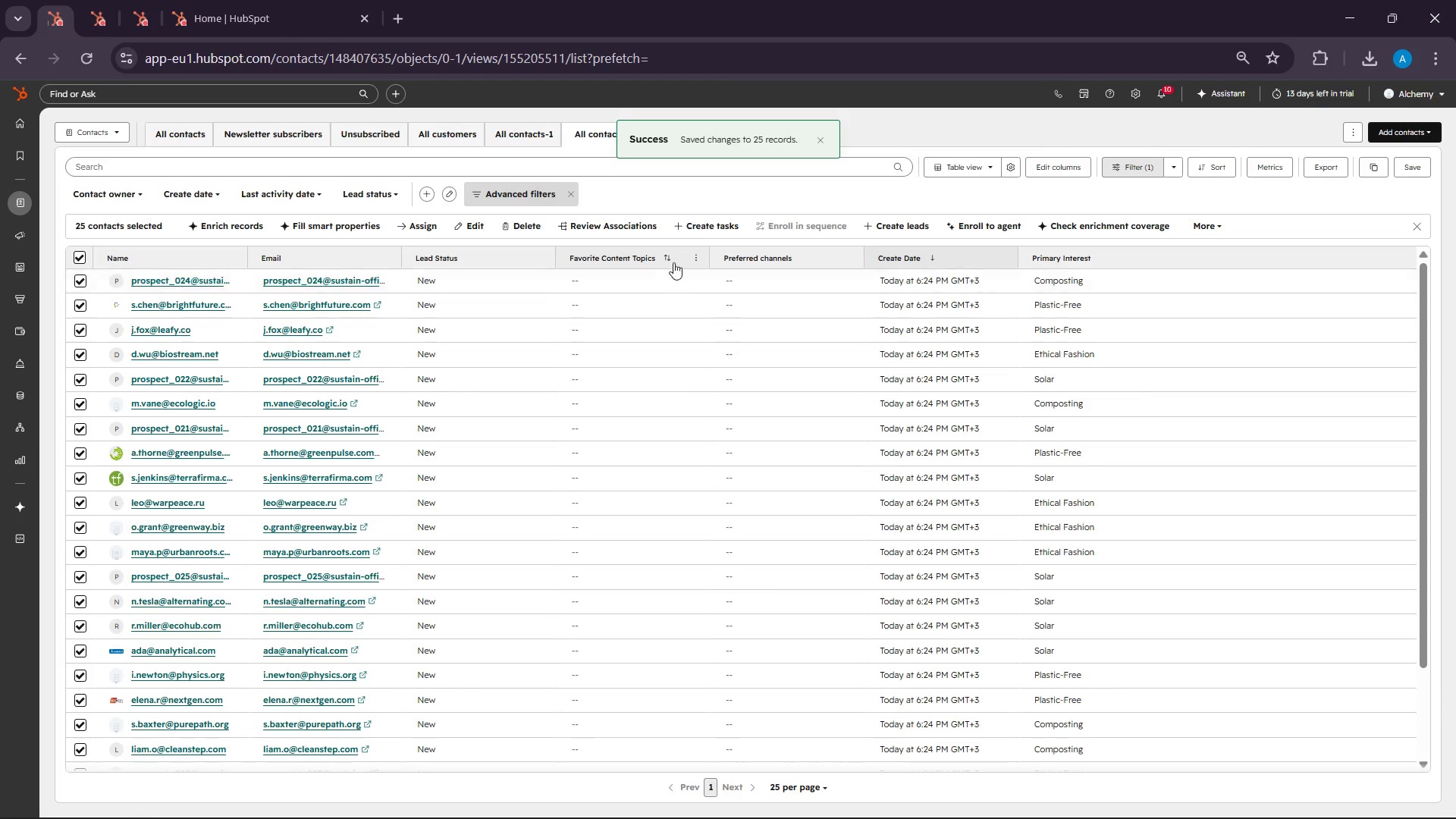 
left_click([696, 259])
 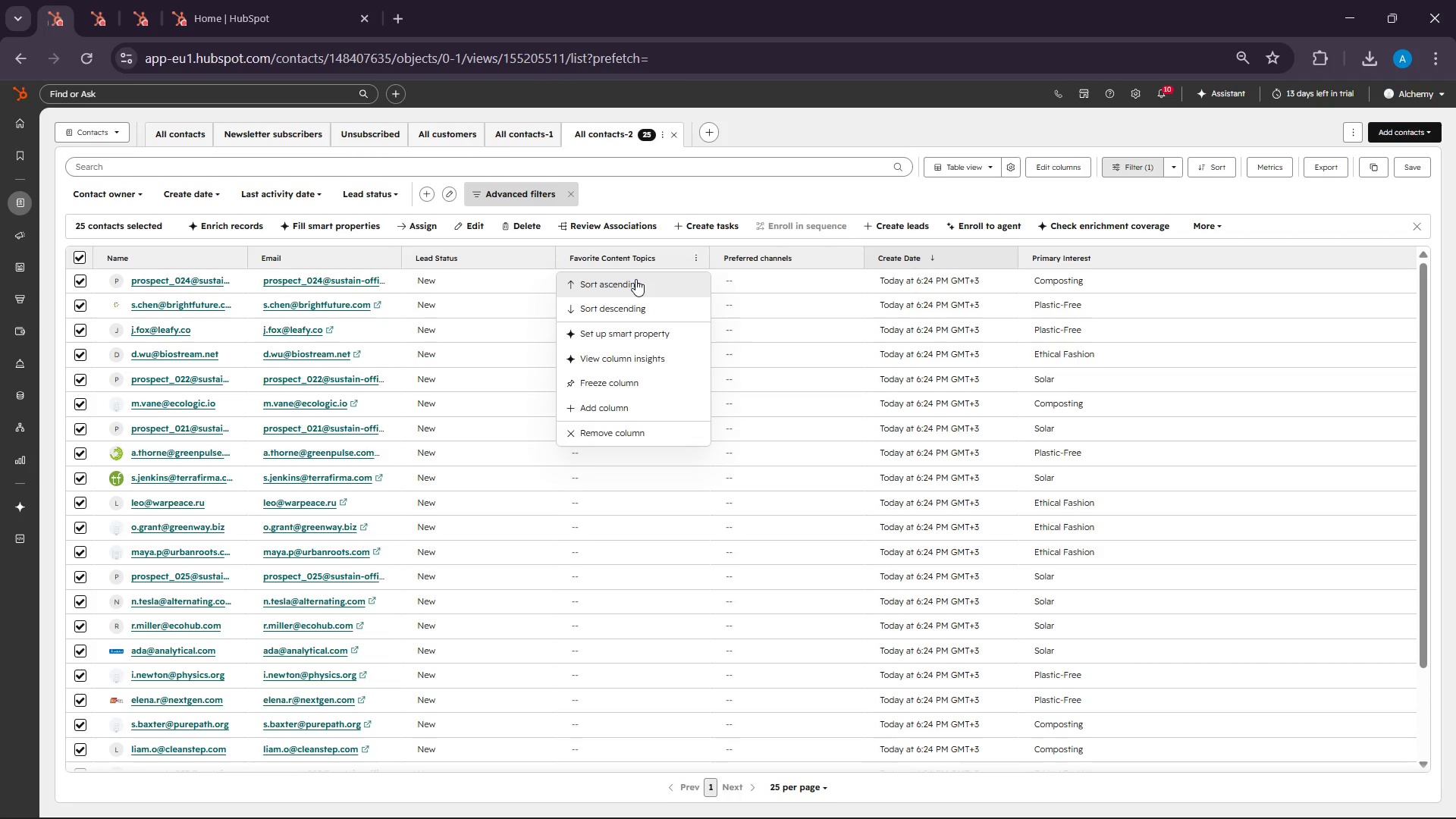 
wait(23.91)
 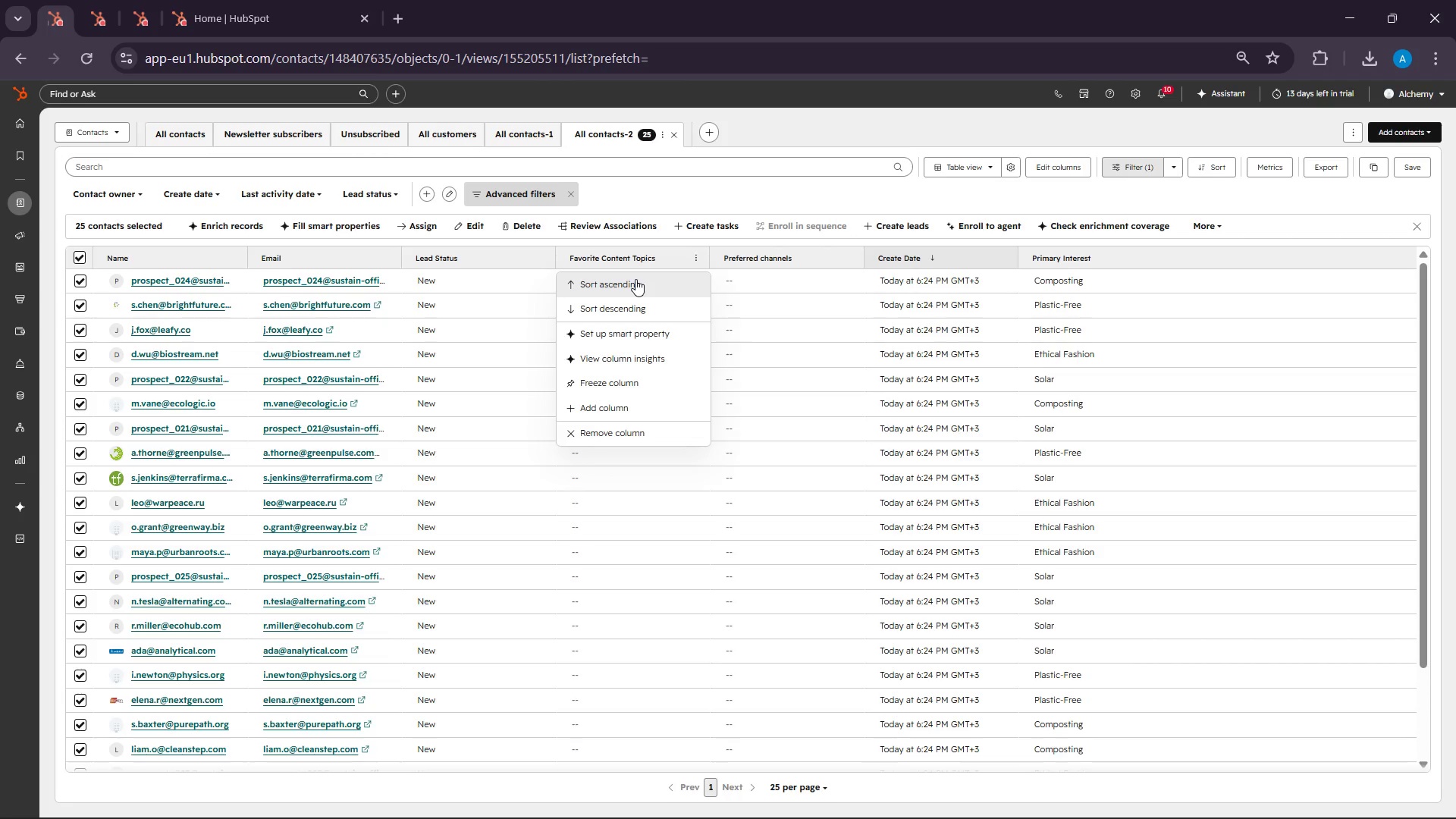 
left_click([632, 426])
 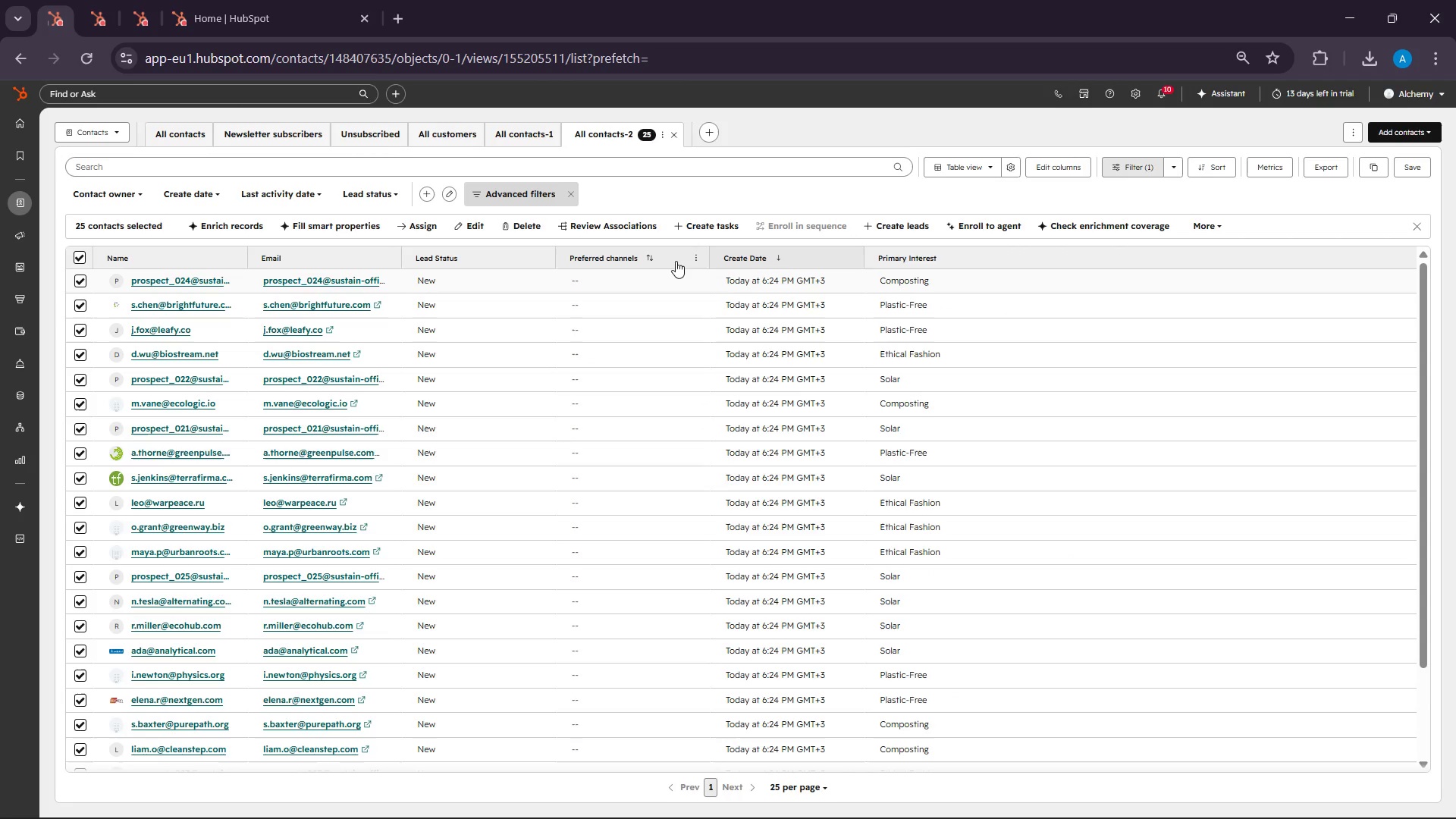 
left_click([696, 259])
 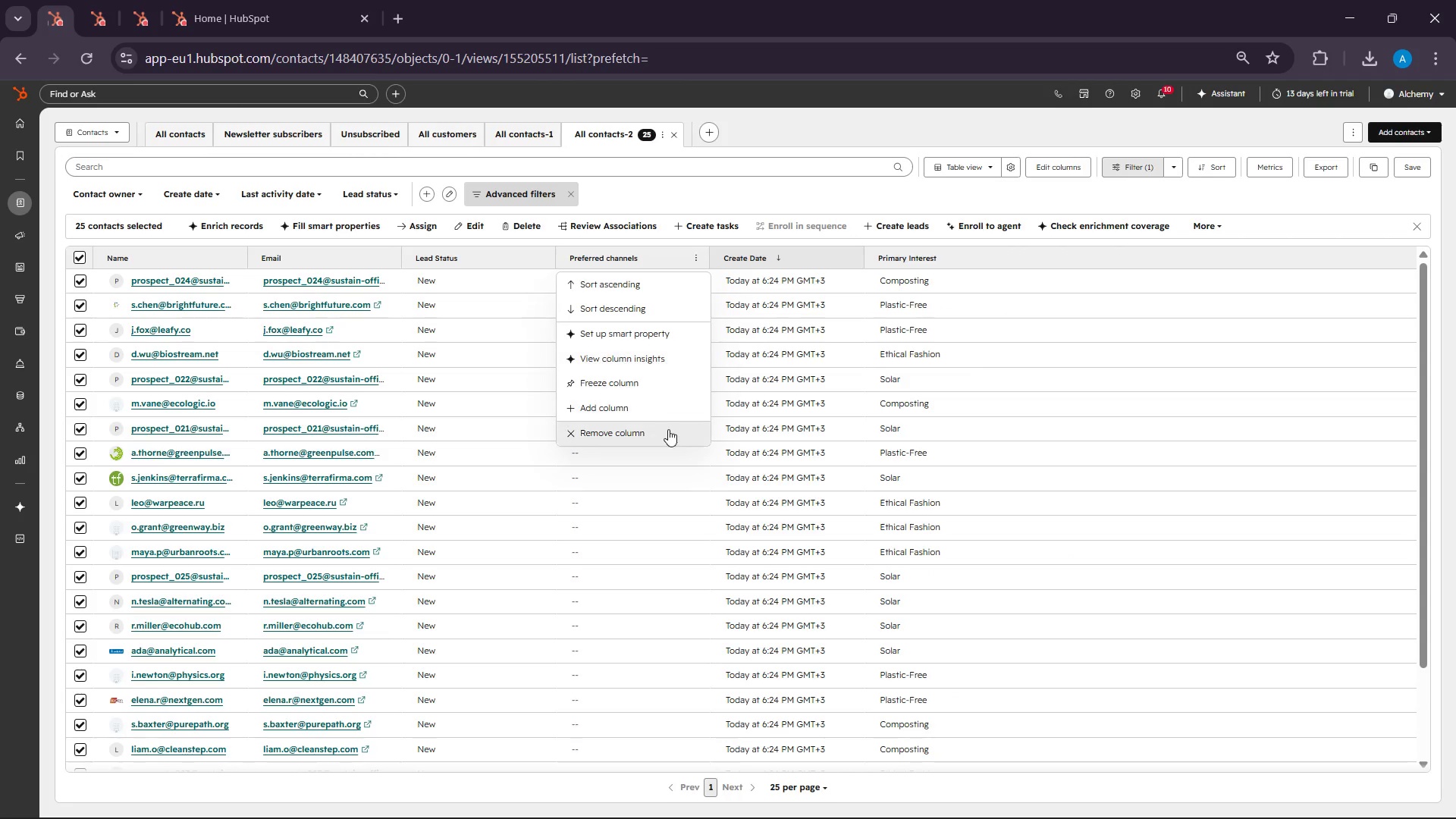 
left_click([667, 430])
 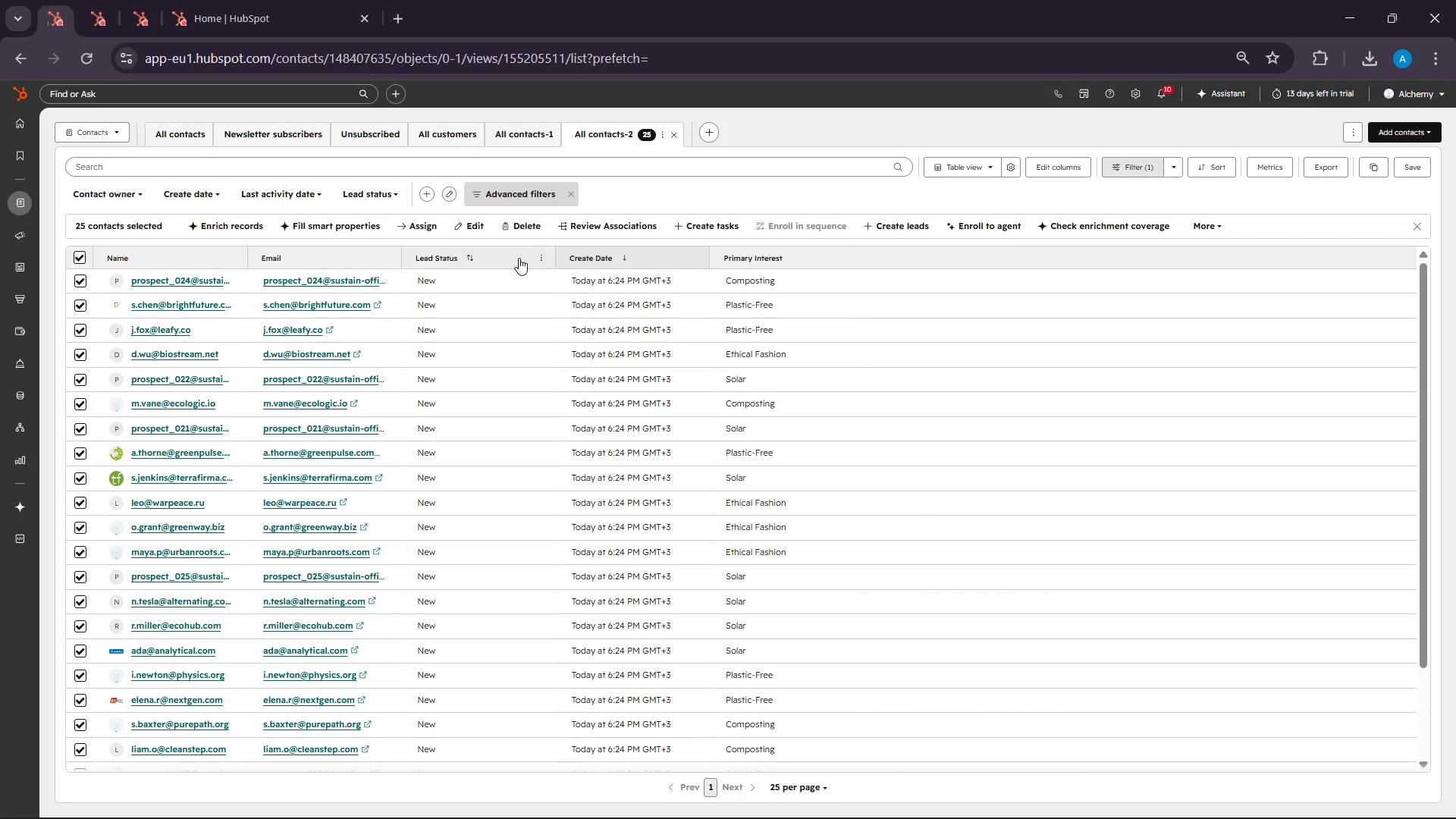 
left_click([538, 260])
 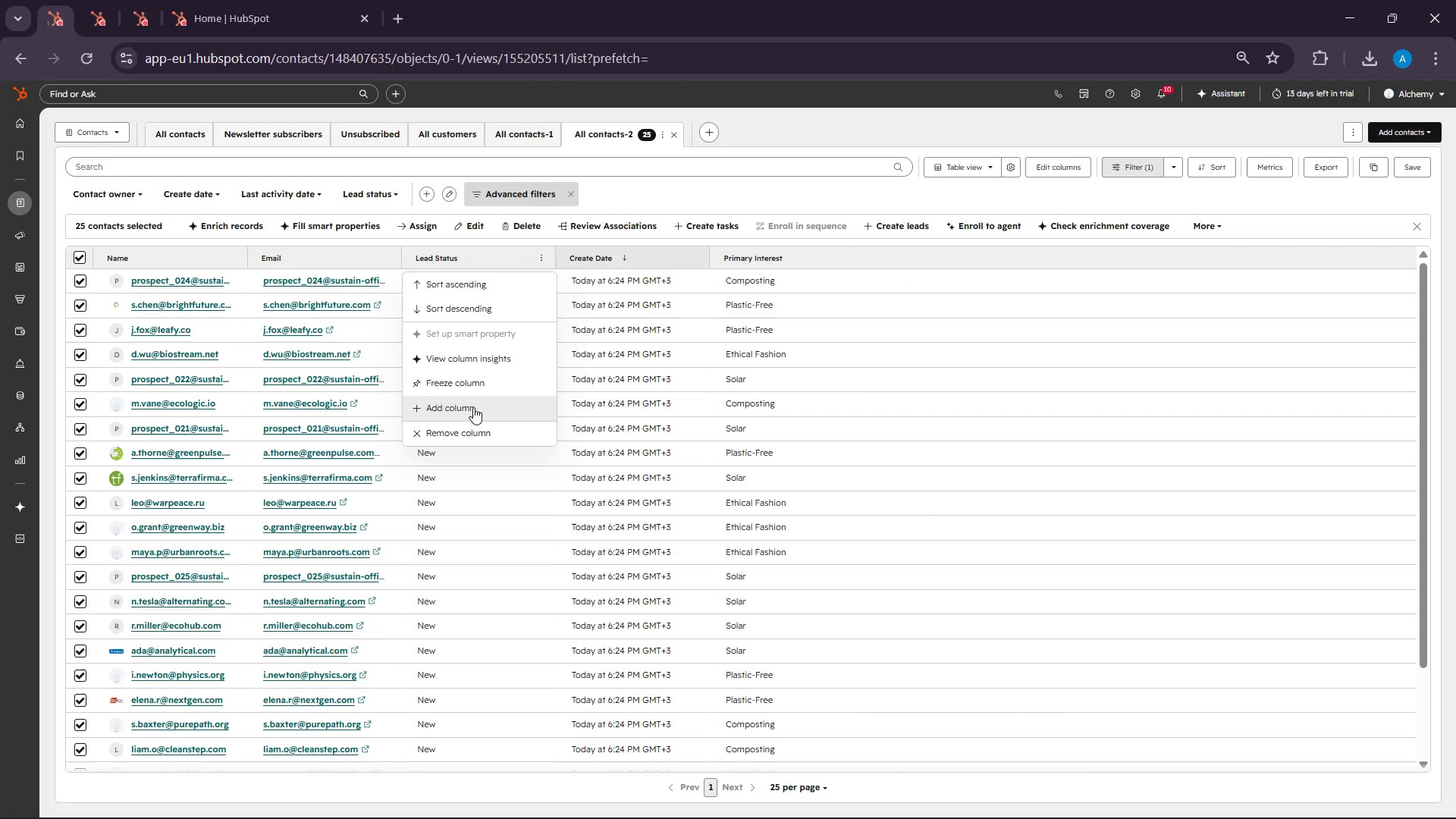 
left_click([473, 409])
 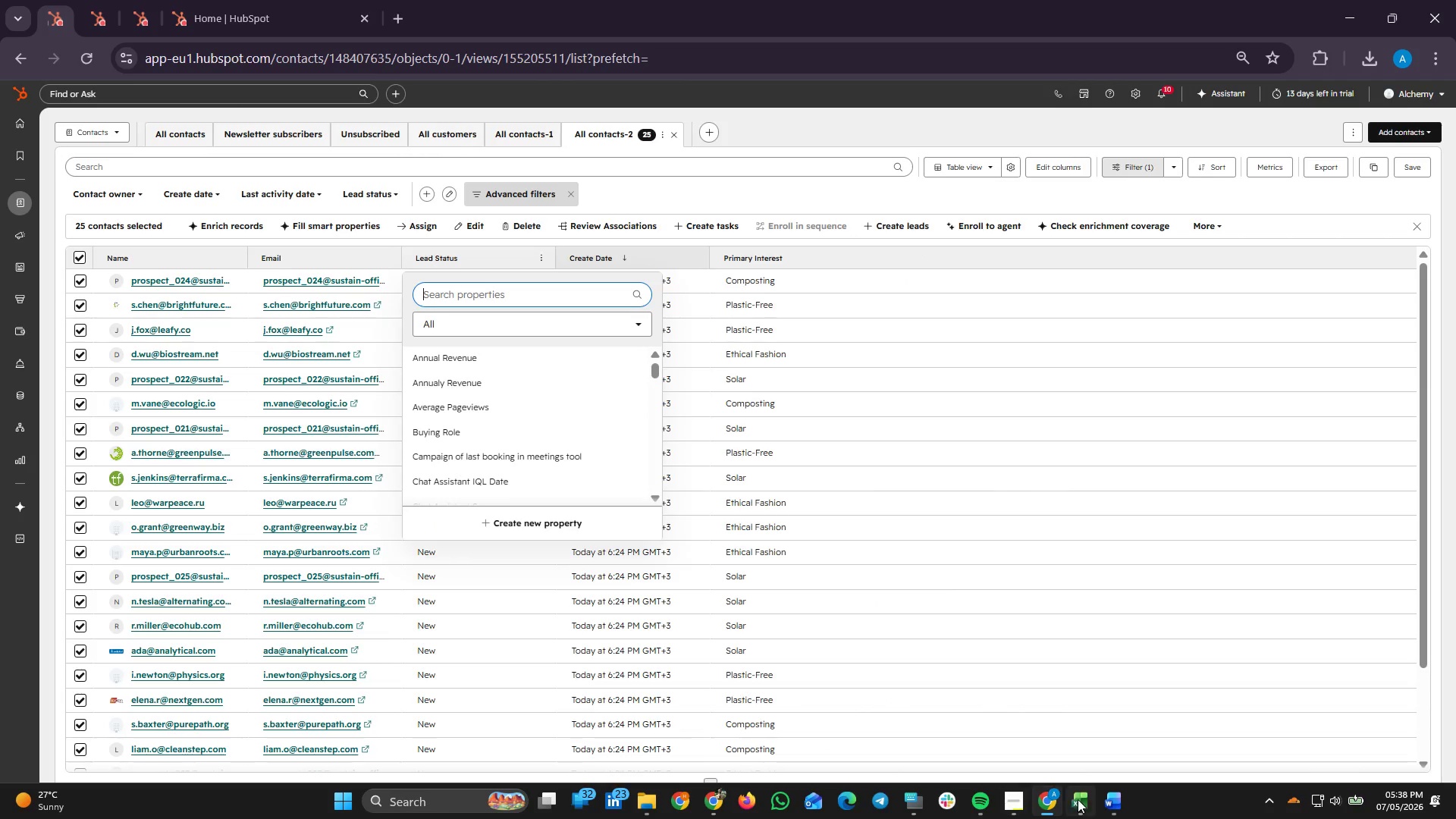 
left_click([1116, 793])
 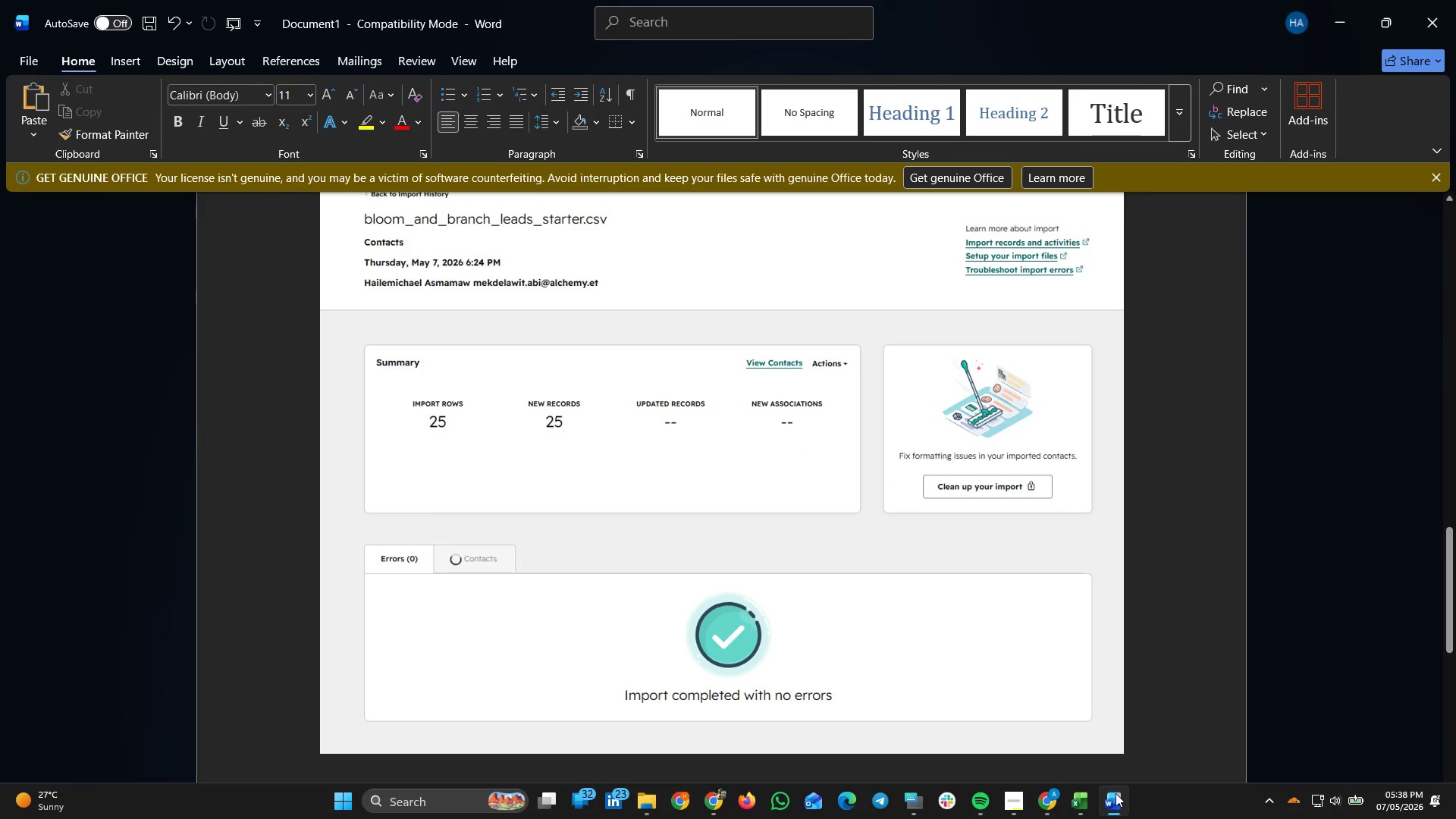 
left_click([1116, 793])
 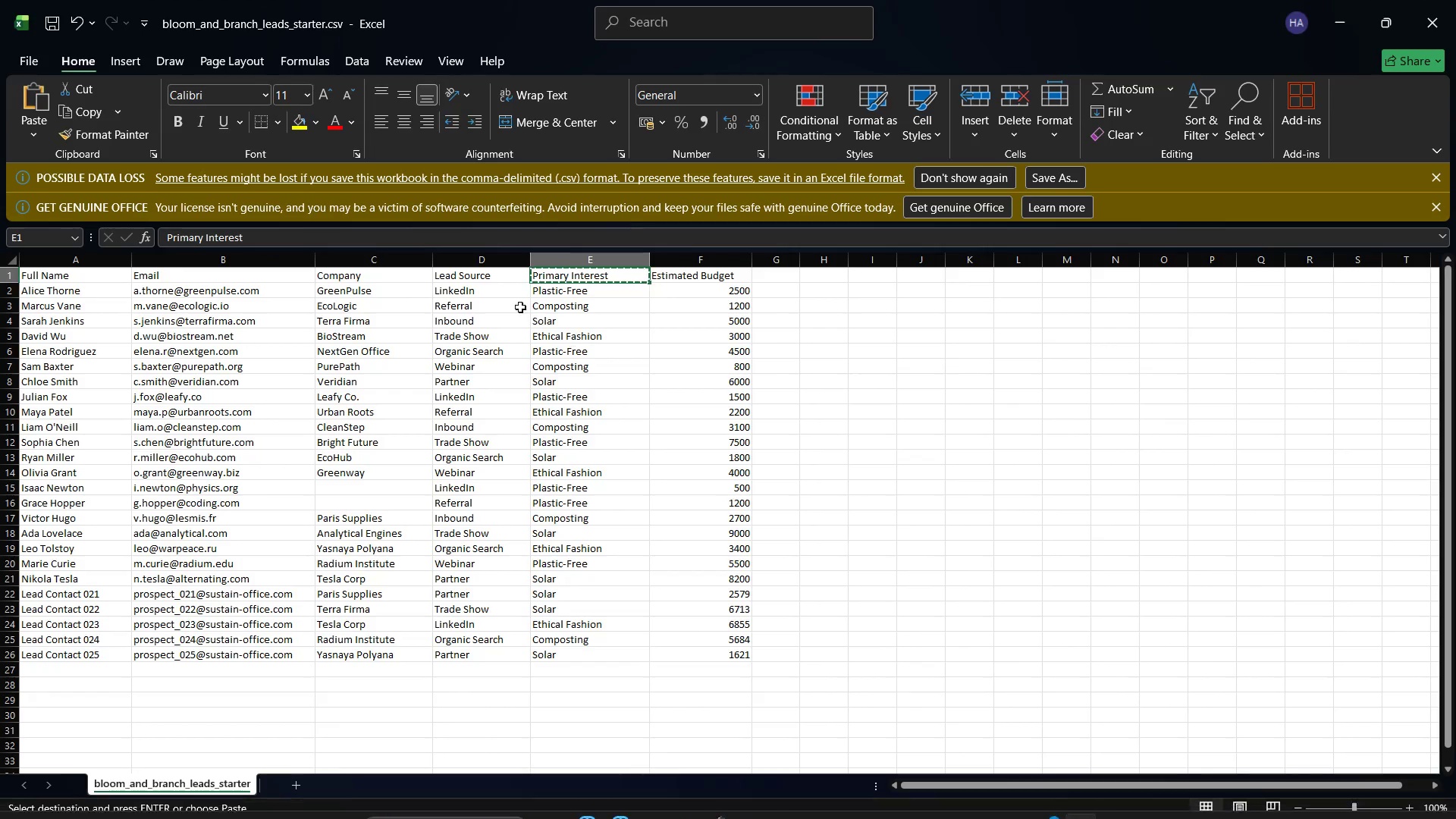 
left_click([362, 275])
 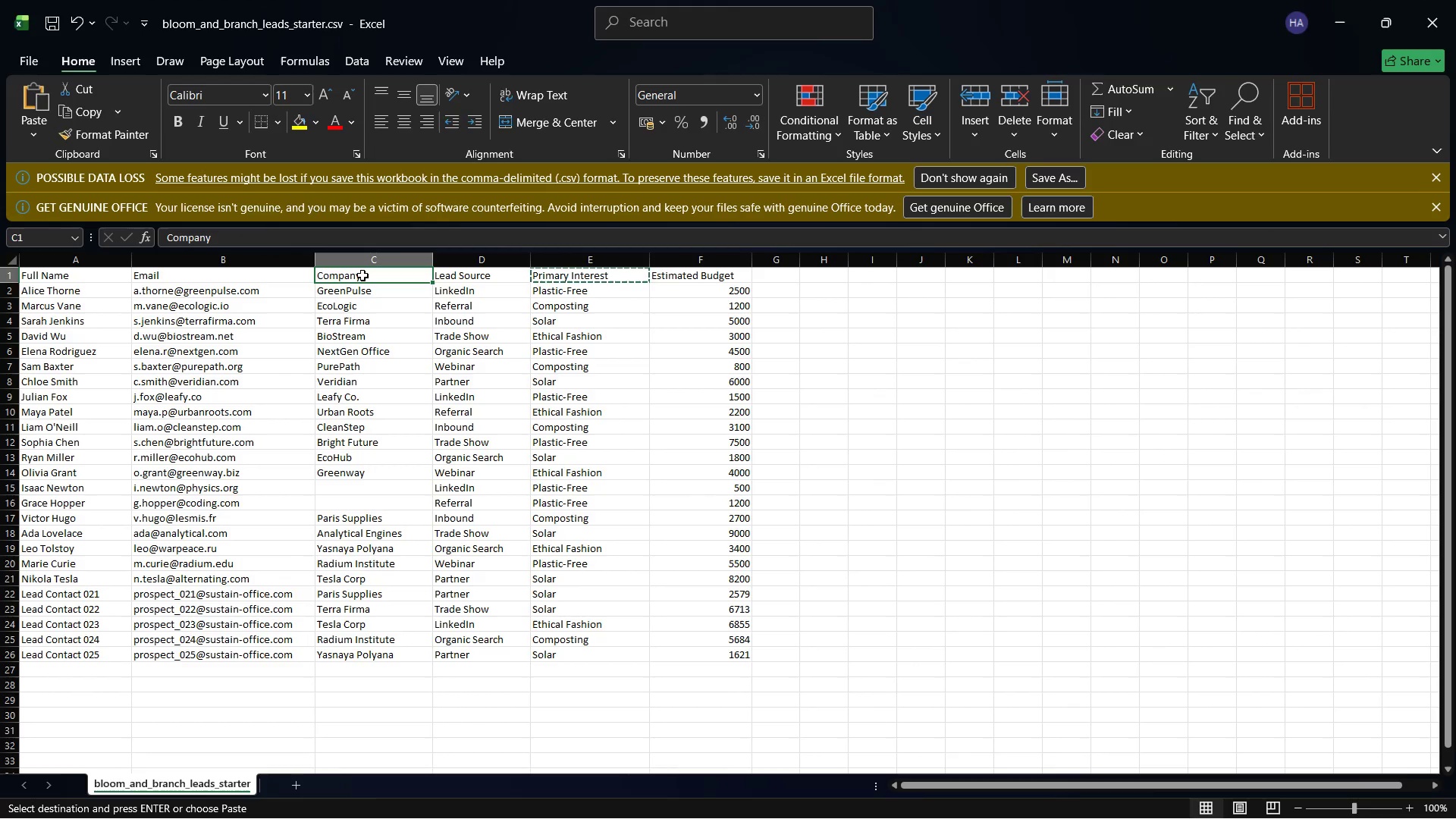 
right_click([362, 275])
 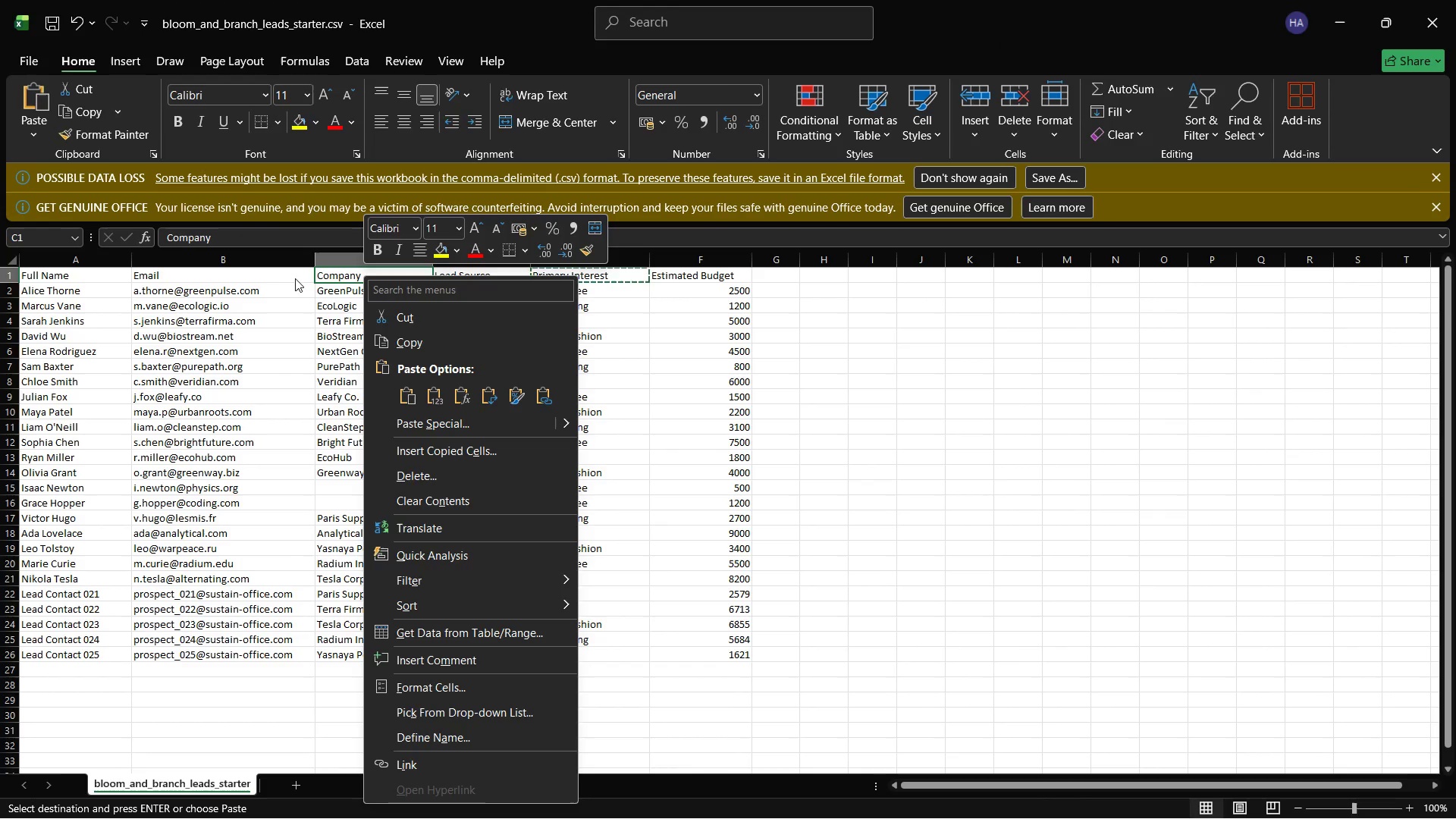 
left_click([212, 260])
 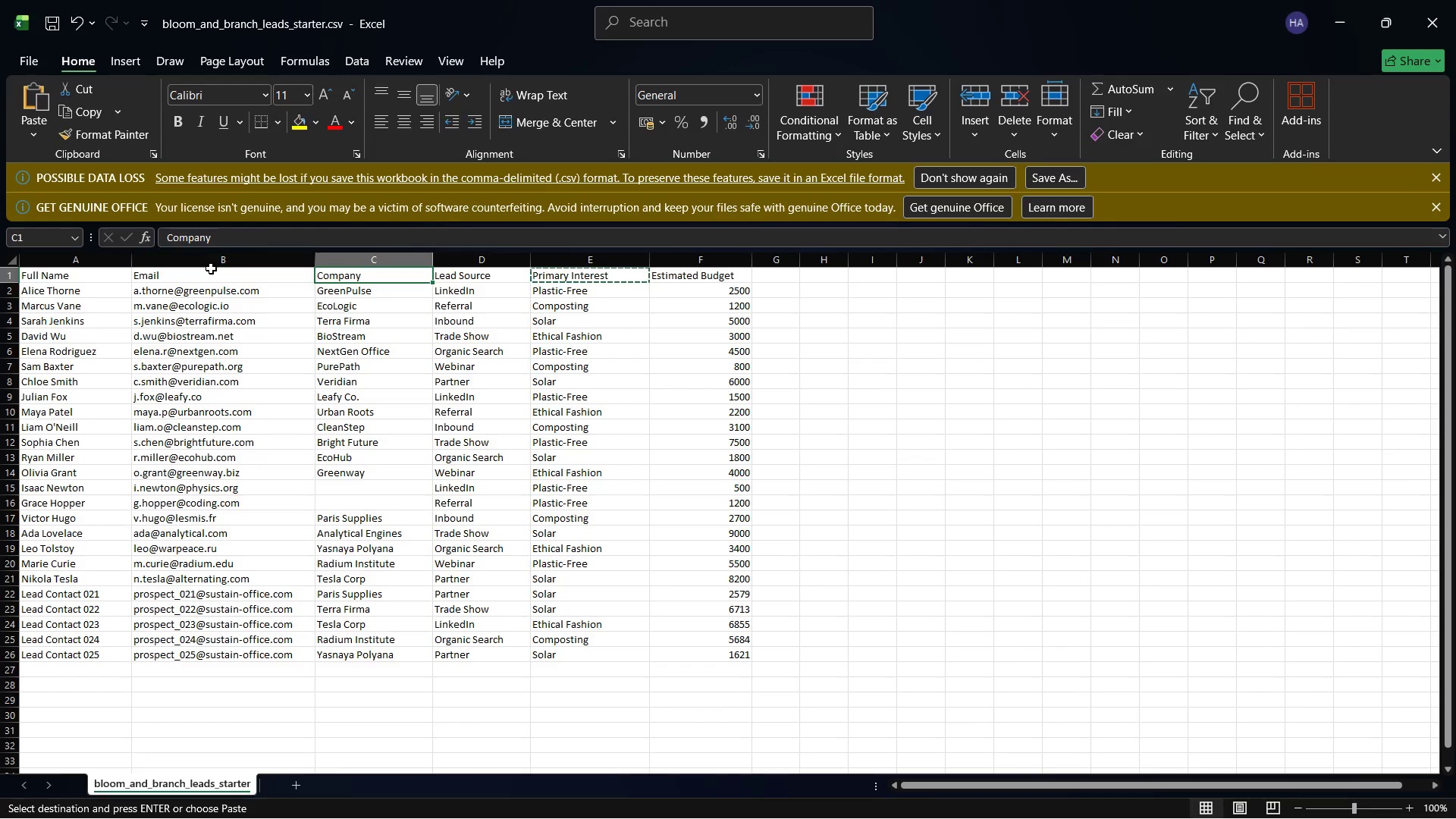 
left_click([211, 268])
 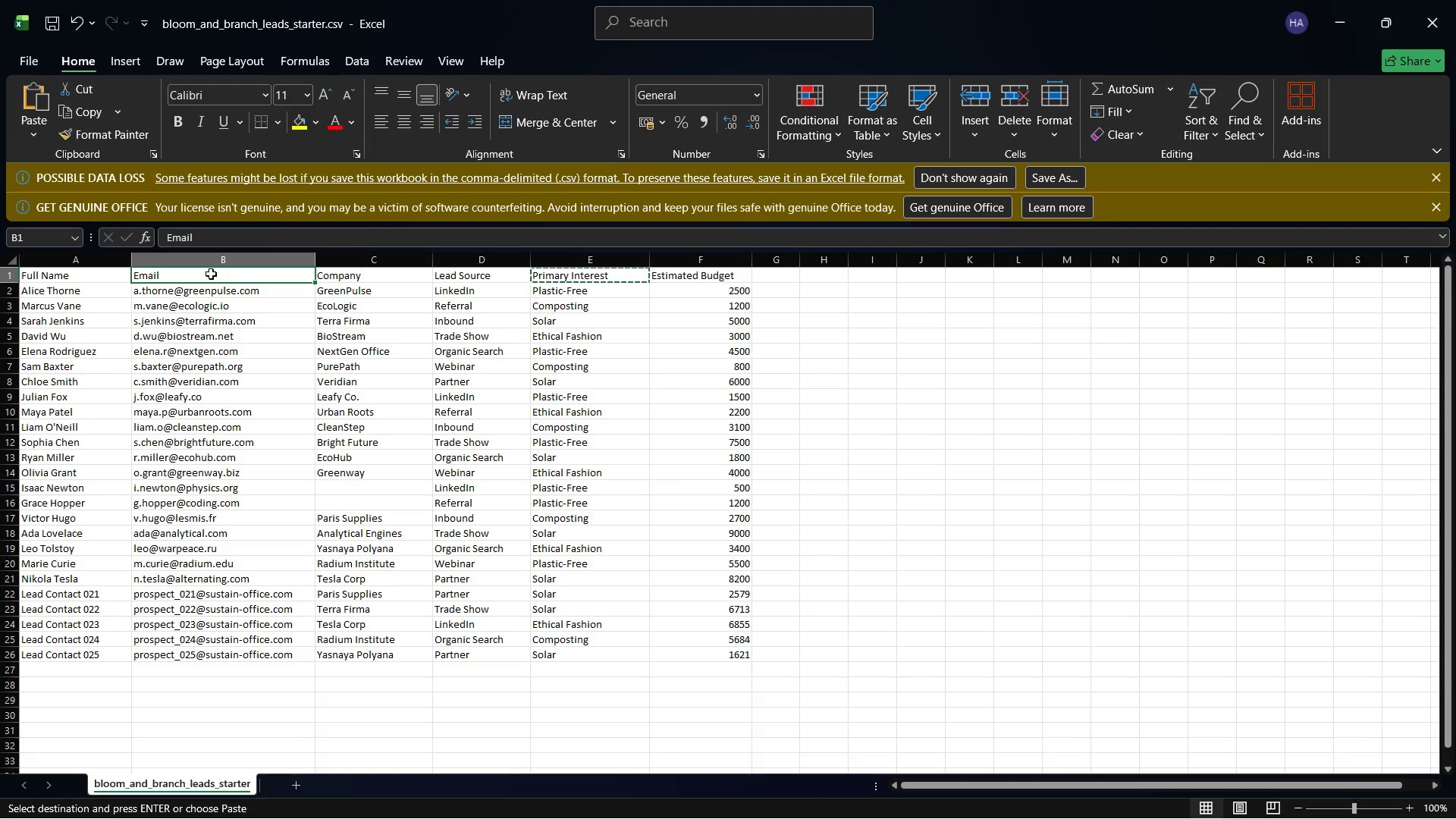 
right_click([211, 274])
 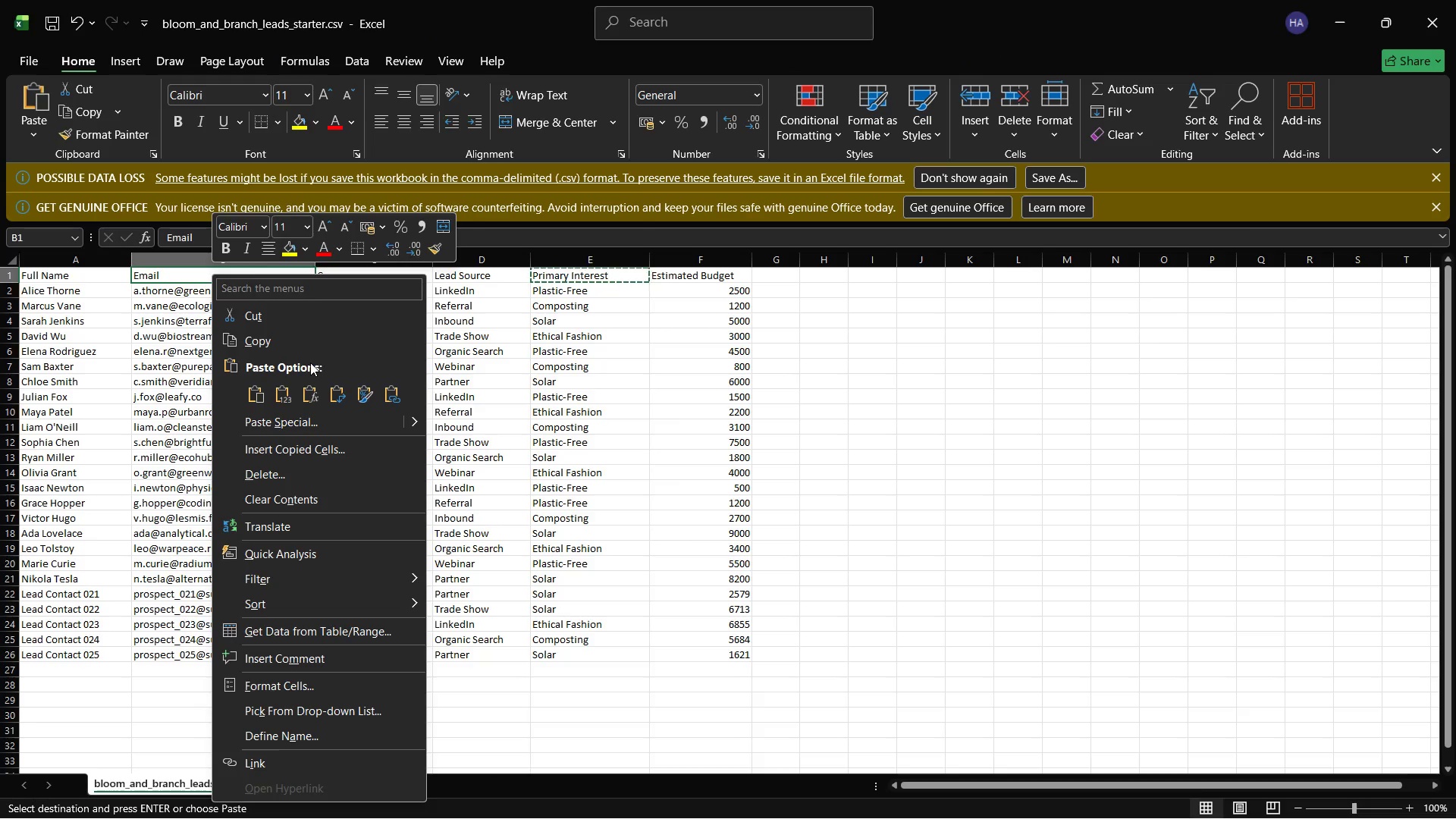 
left_click([297, 347])
 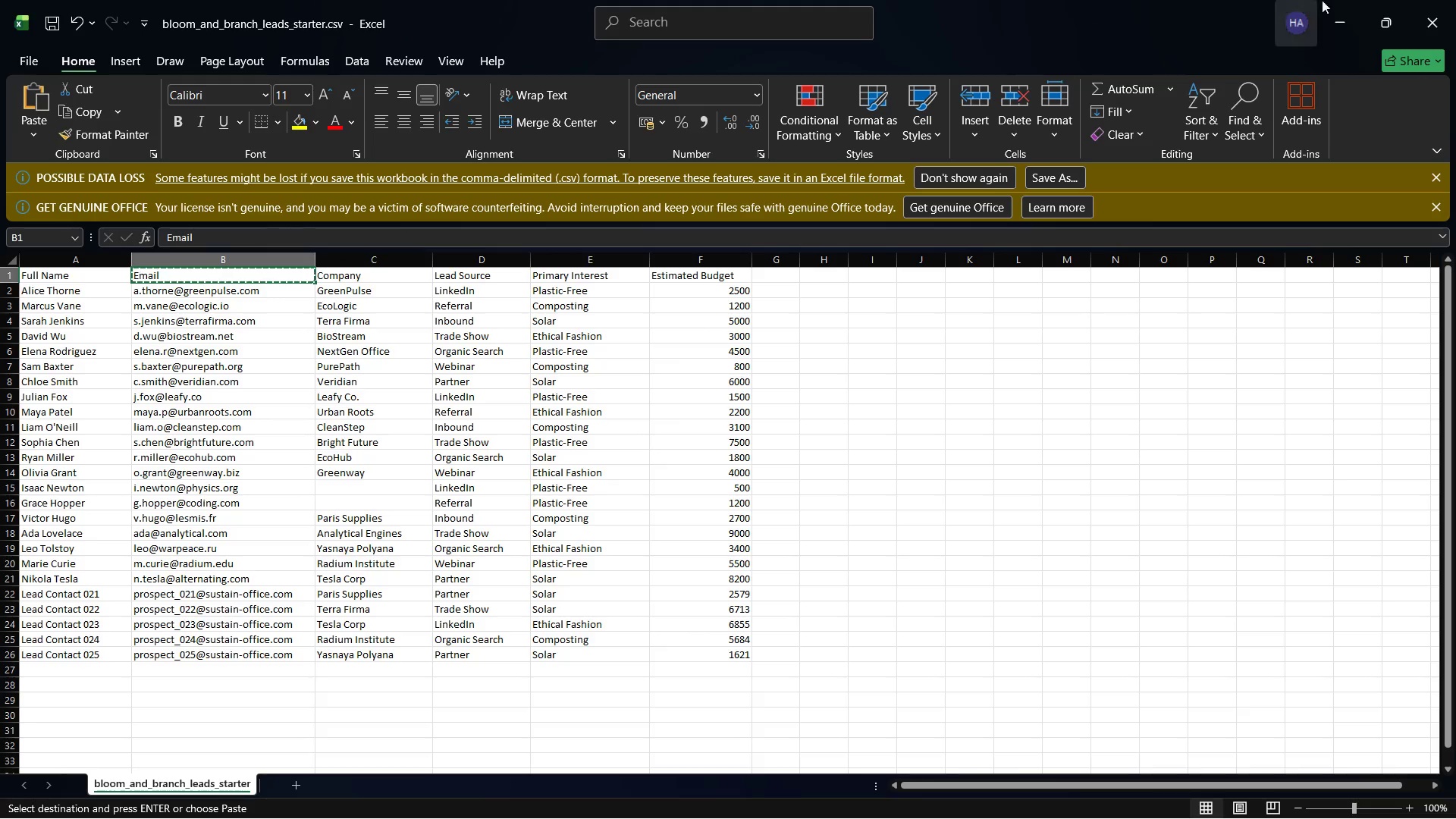 
left_click([1327, 0])
 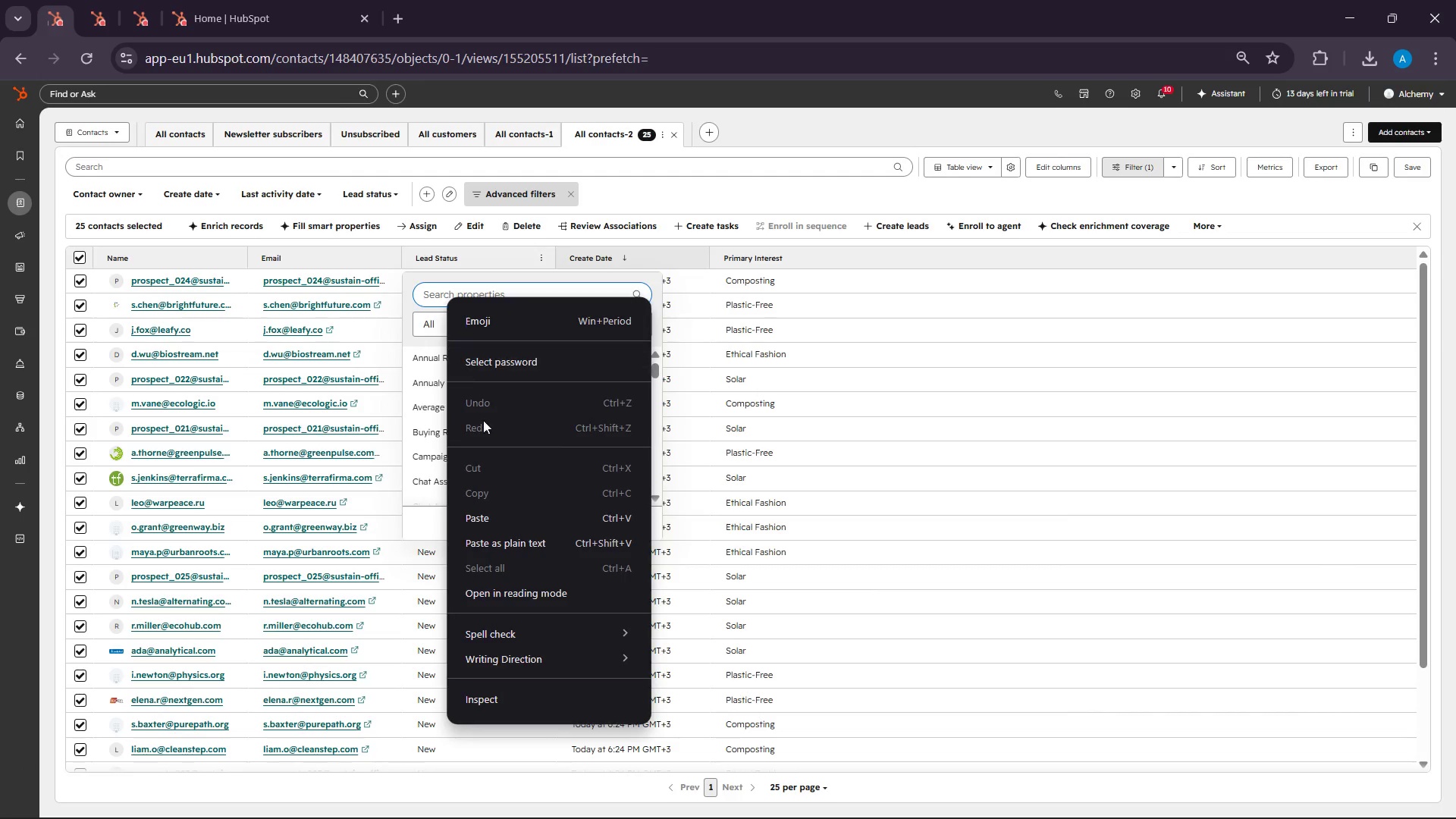 
left_click([485, 506])
 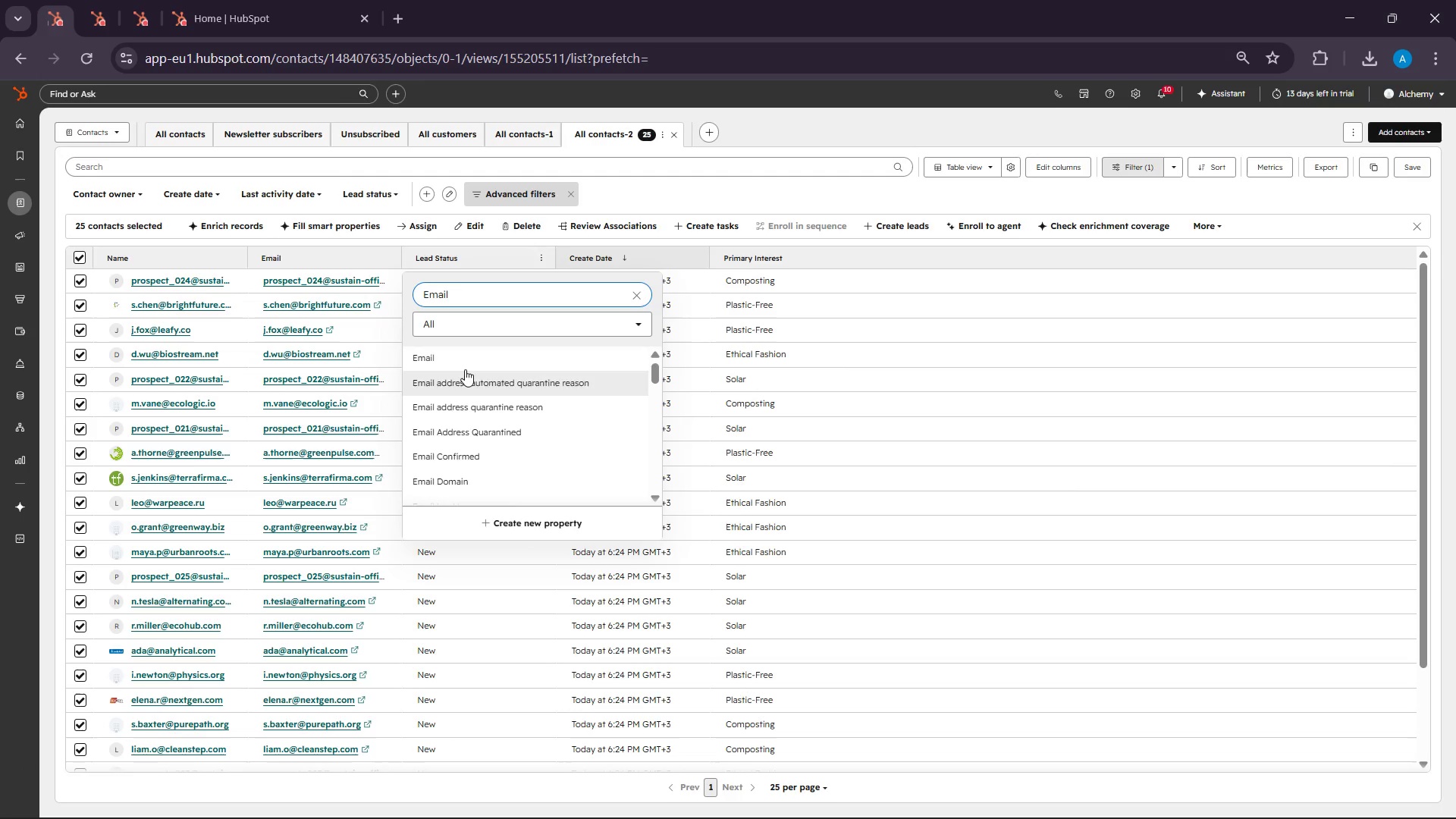 
left_click([460, 360])
 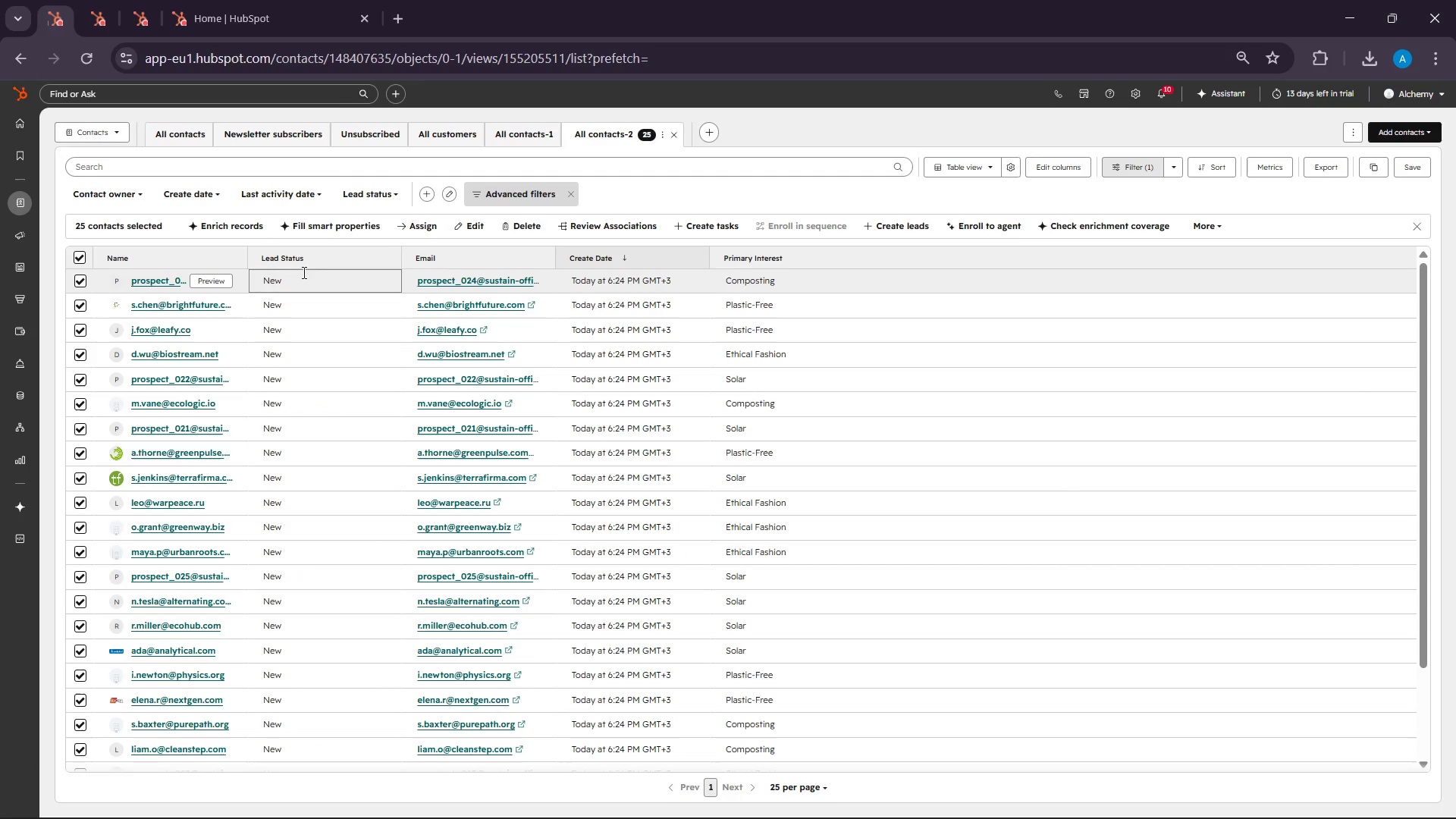 
left_click_drag(start_coordinate=[293, 256], to_coordinate=[536, 256])
 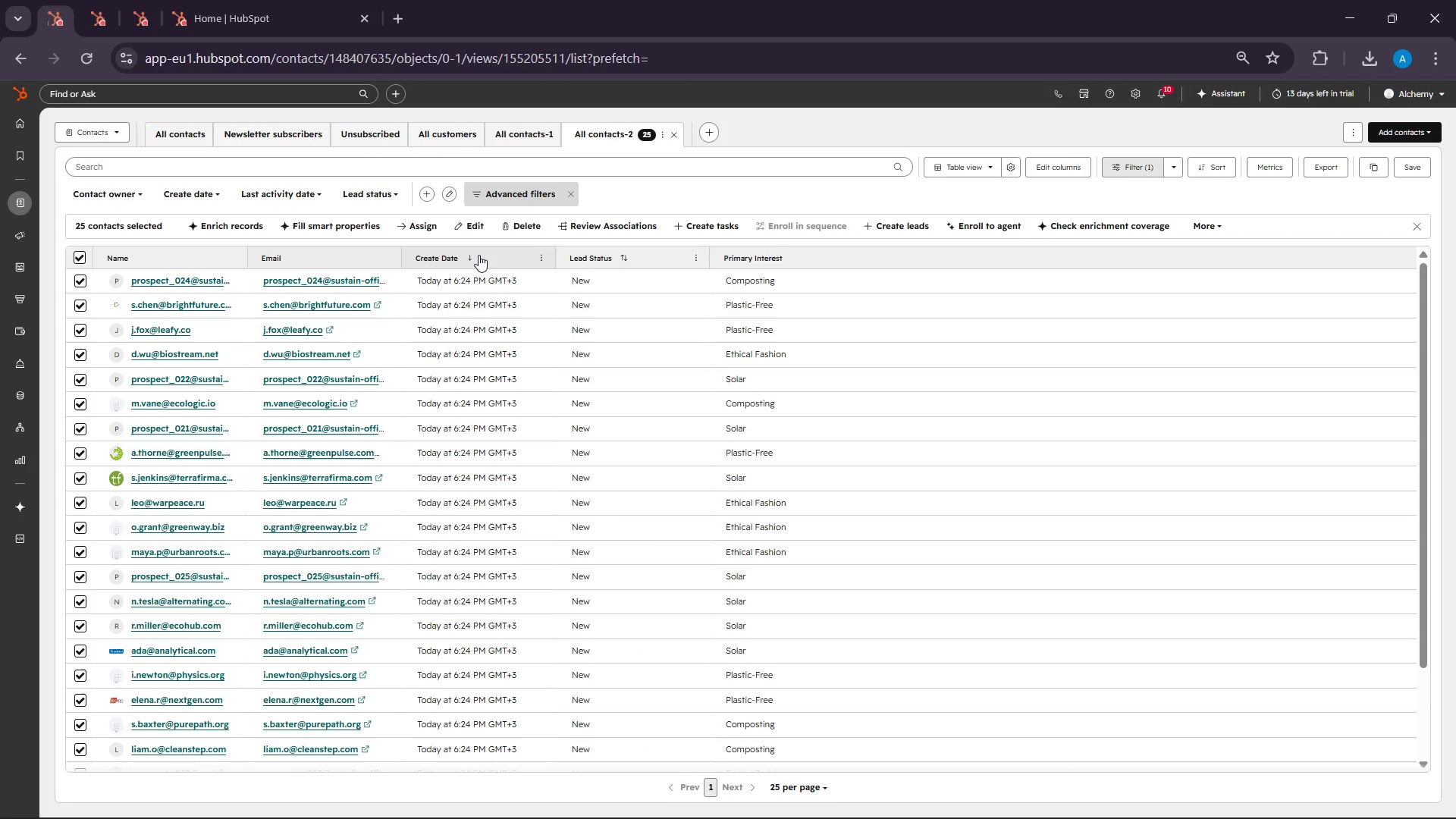 
left_click_drag(start_coordinate=[441, 253], to_coordinate=[674, 251])
 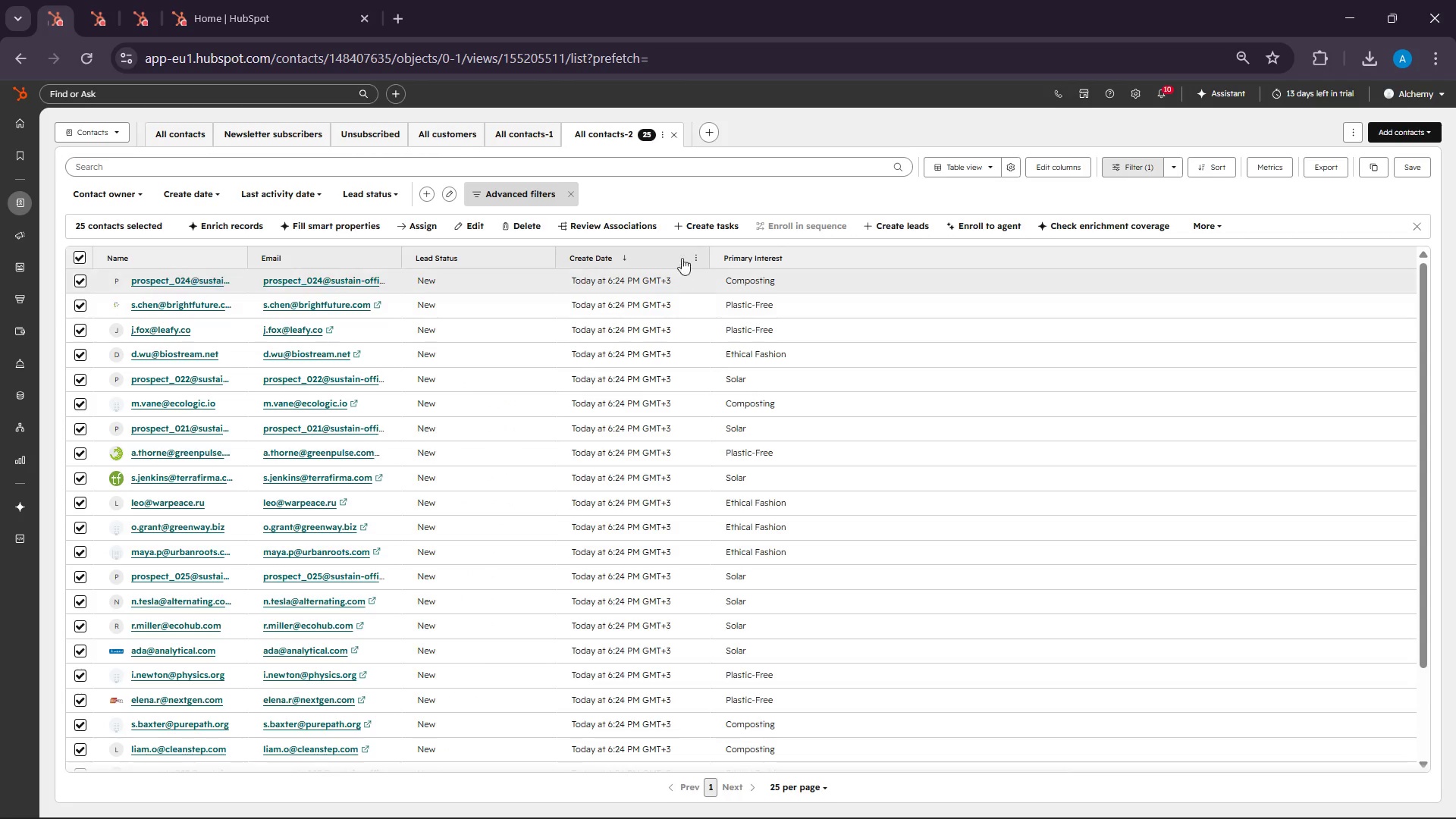 
left_click([695, 259])
 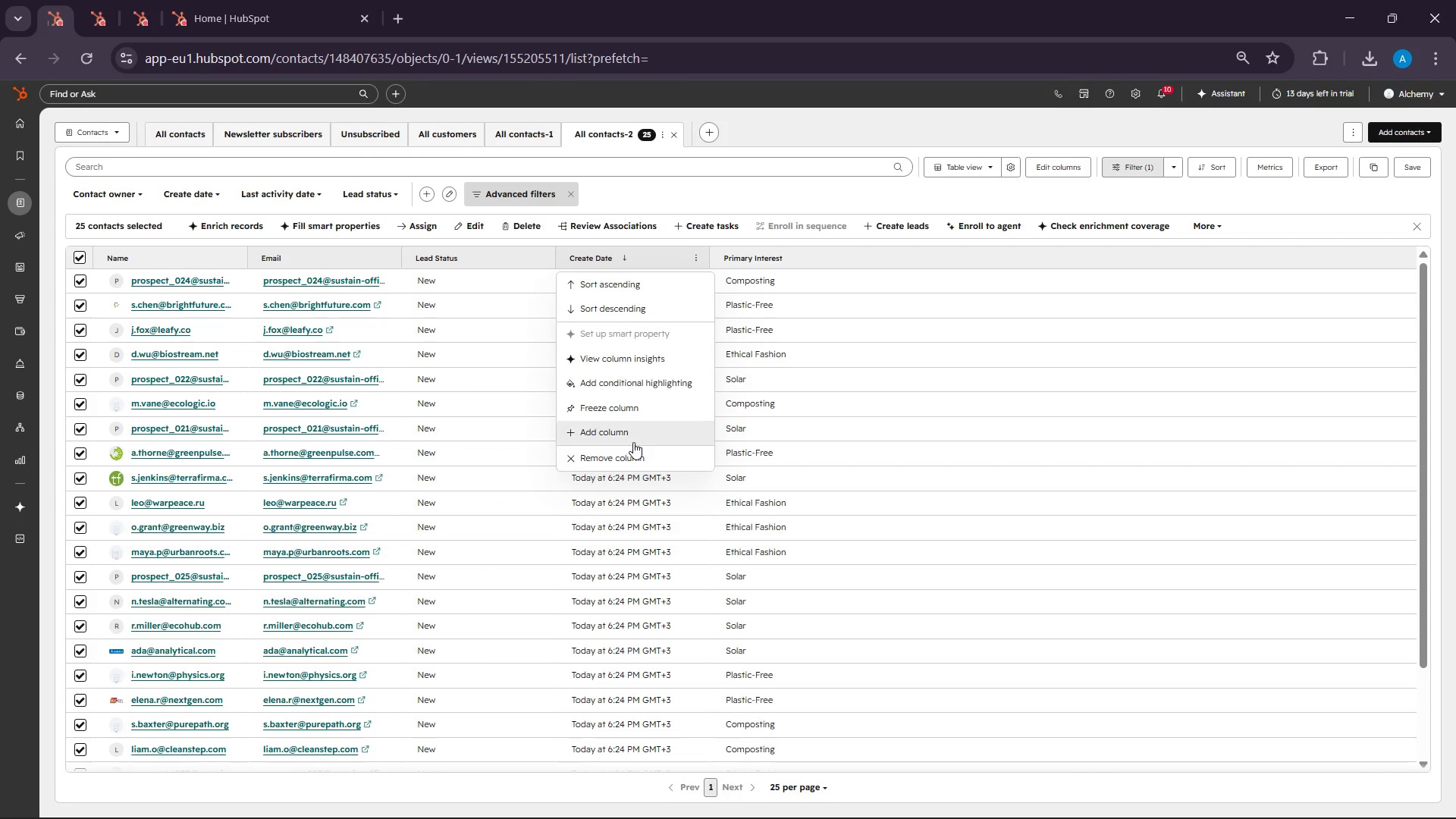 
left_click([634, 456])
 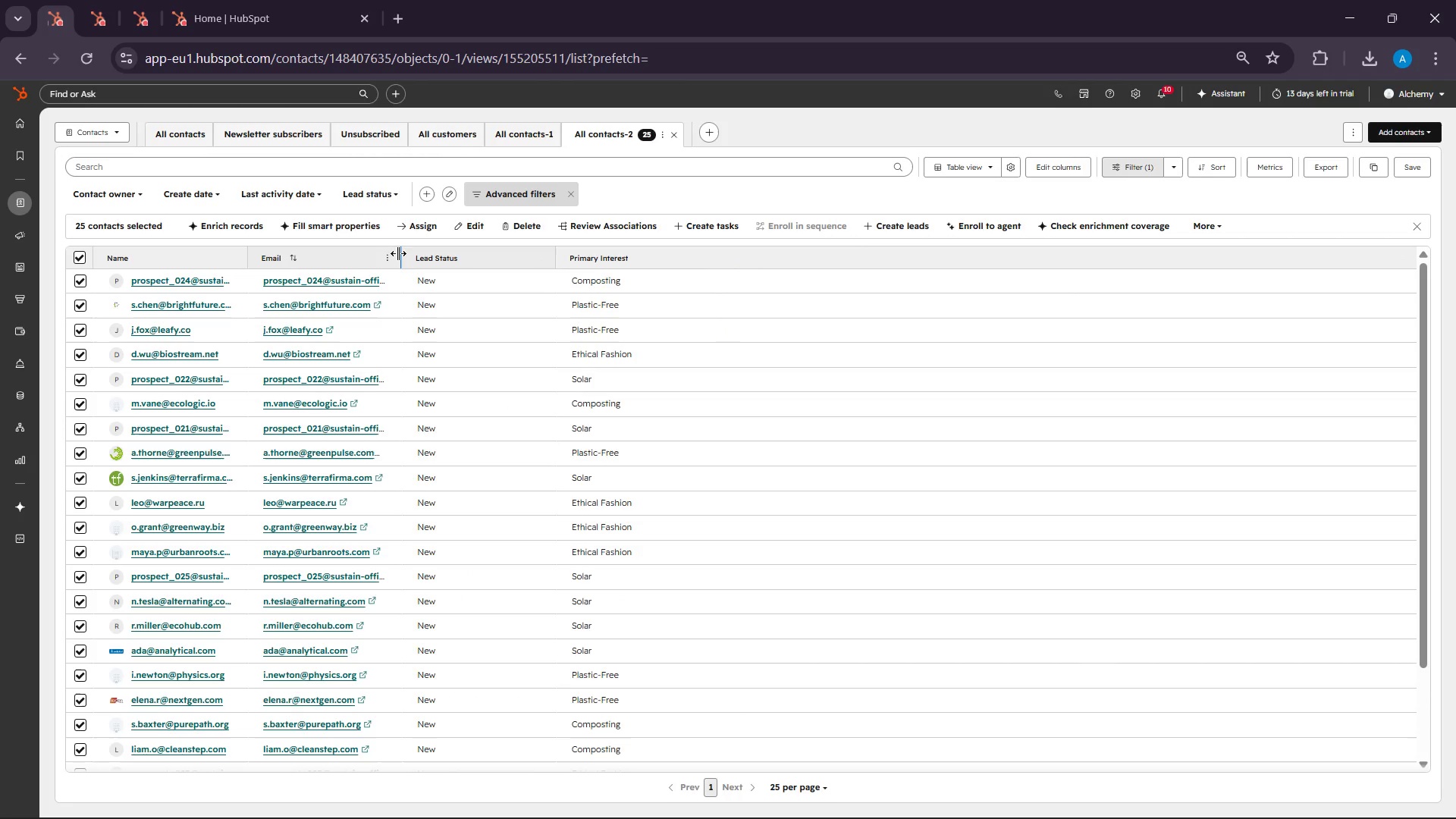 
left_click_drag(start_coordinate=[402, 253], to_coordinate=[416, 255])
 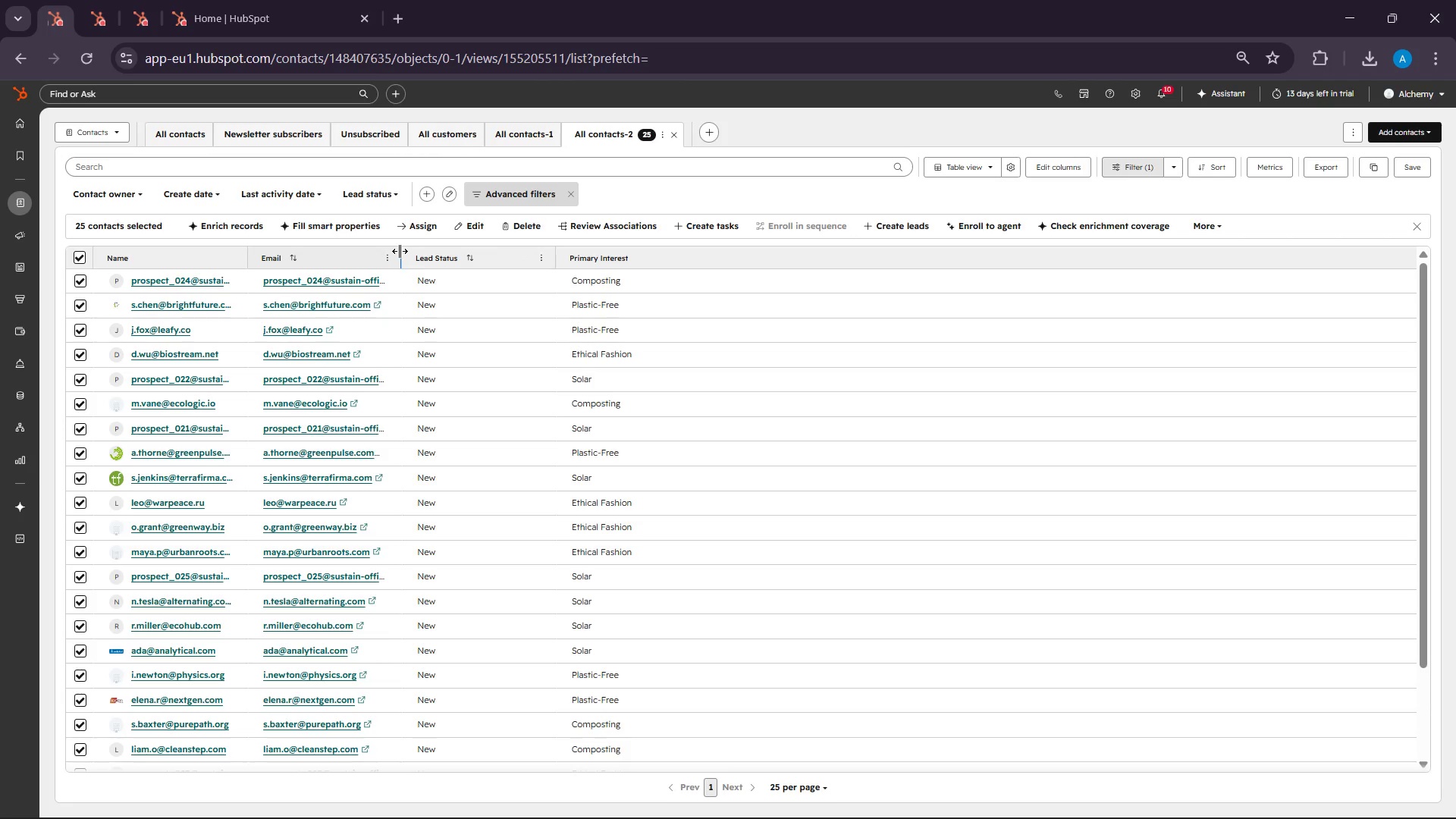 
left_click_drag(start_coordinate=[400, 251], to_coordinate=[471, 256])
 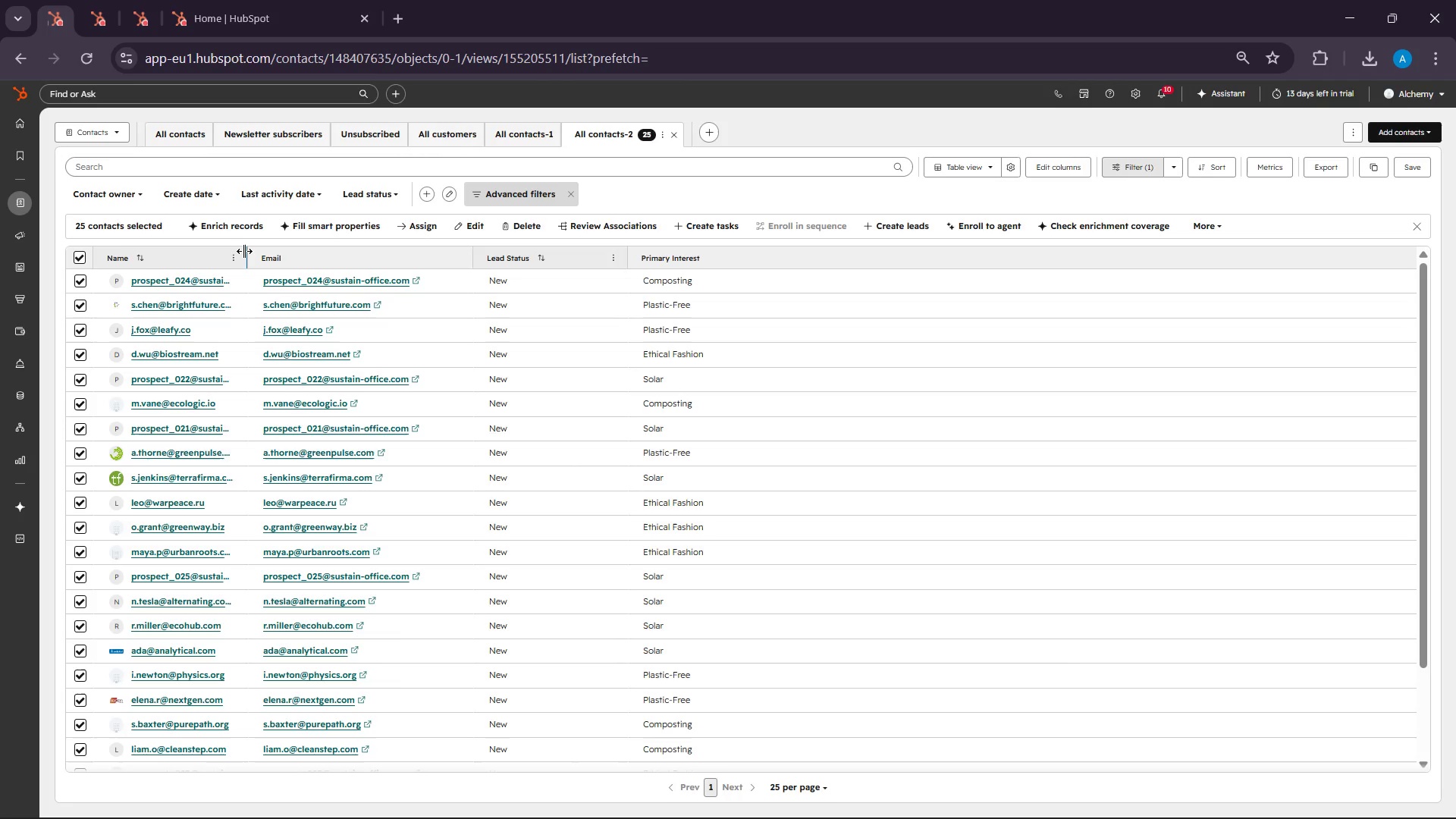 
left_click_drag(start_coordinate=[244, 253], to_coordinate=[321, 266])
 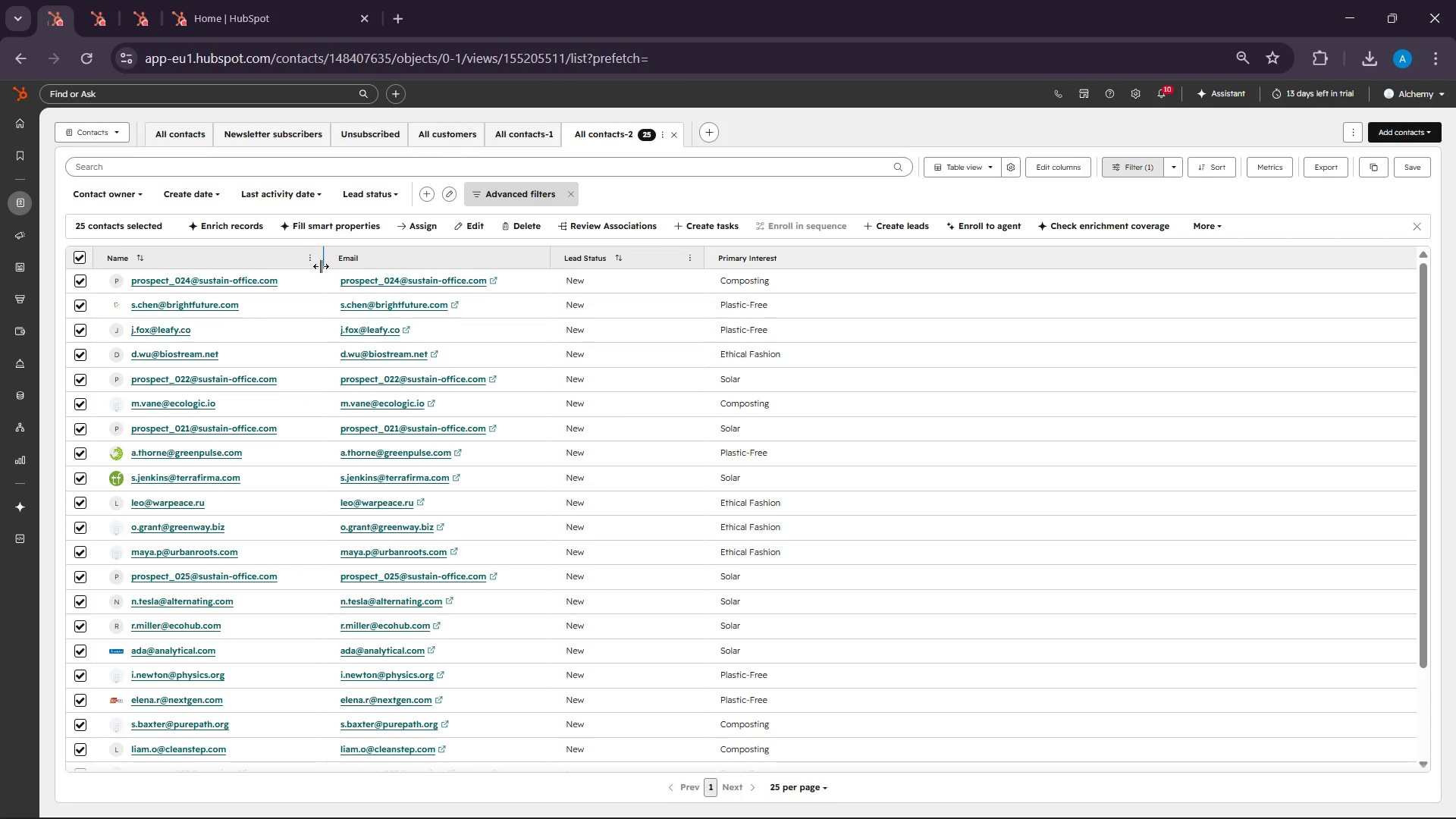 
left_click([321, 266])
 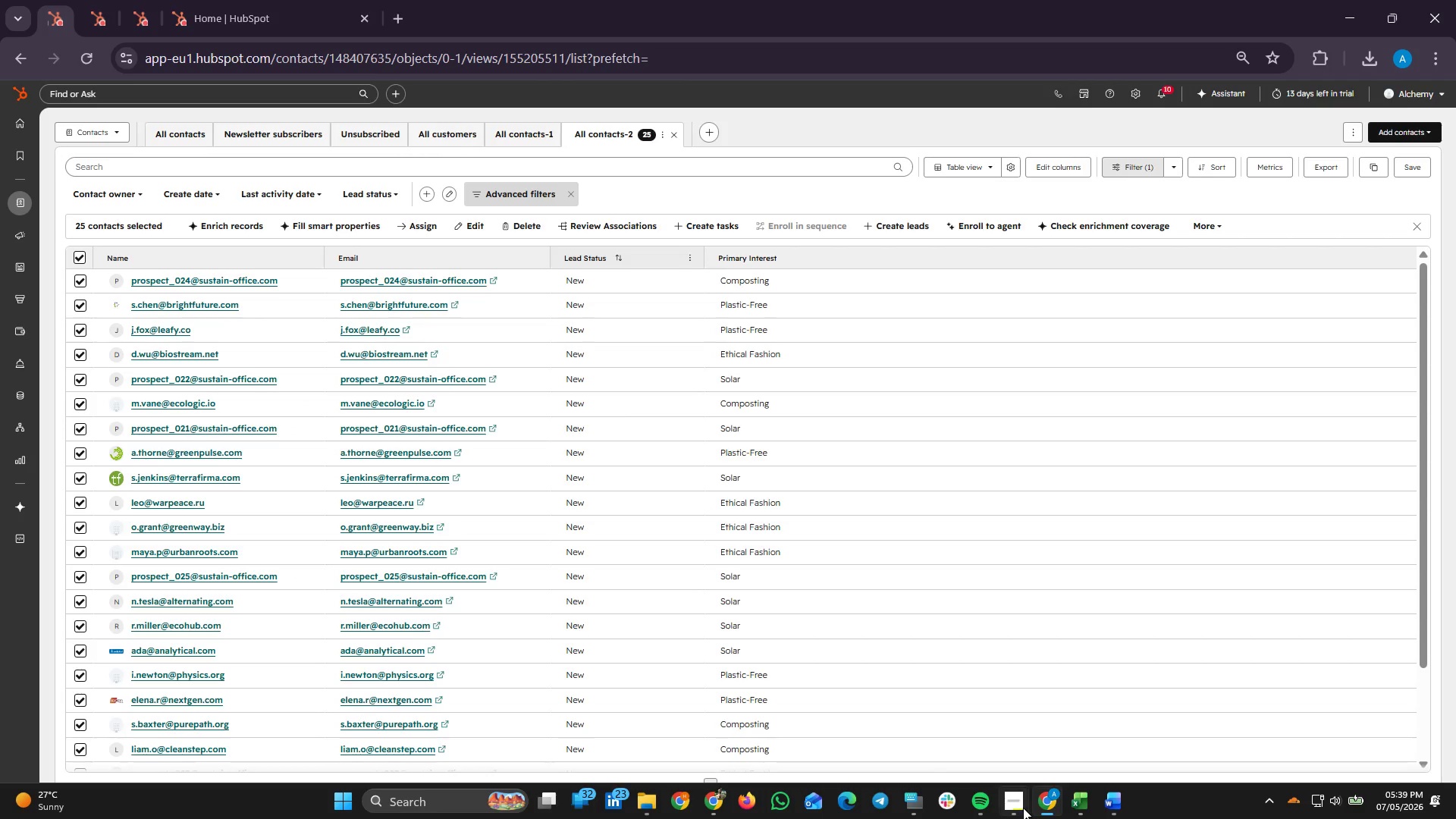 
left_click([1084, 804])
 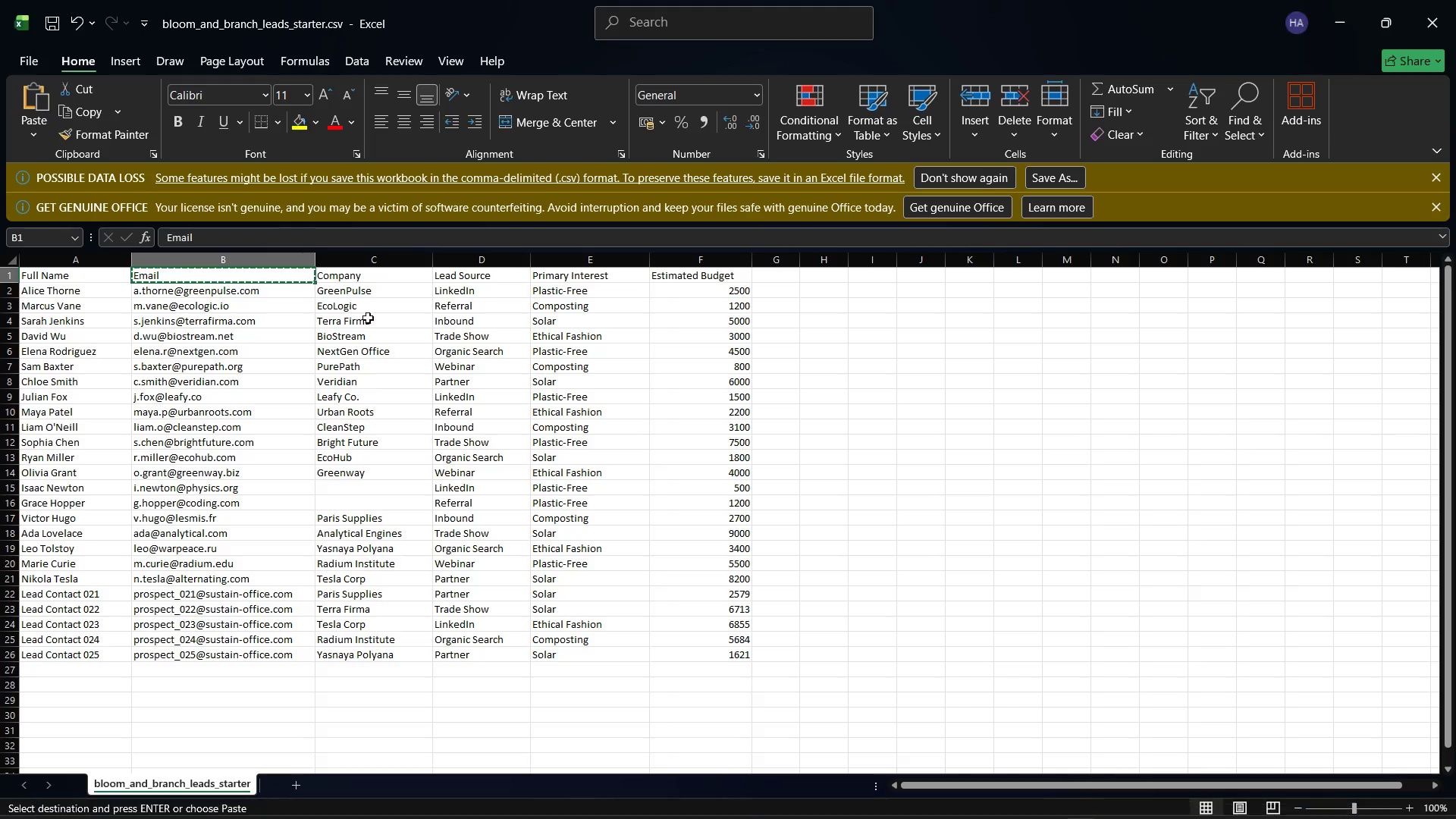 
left_click([361, 275])
 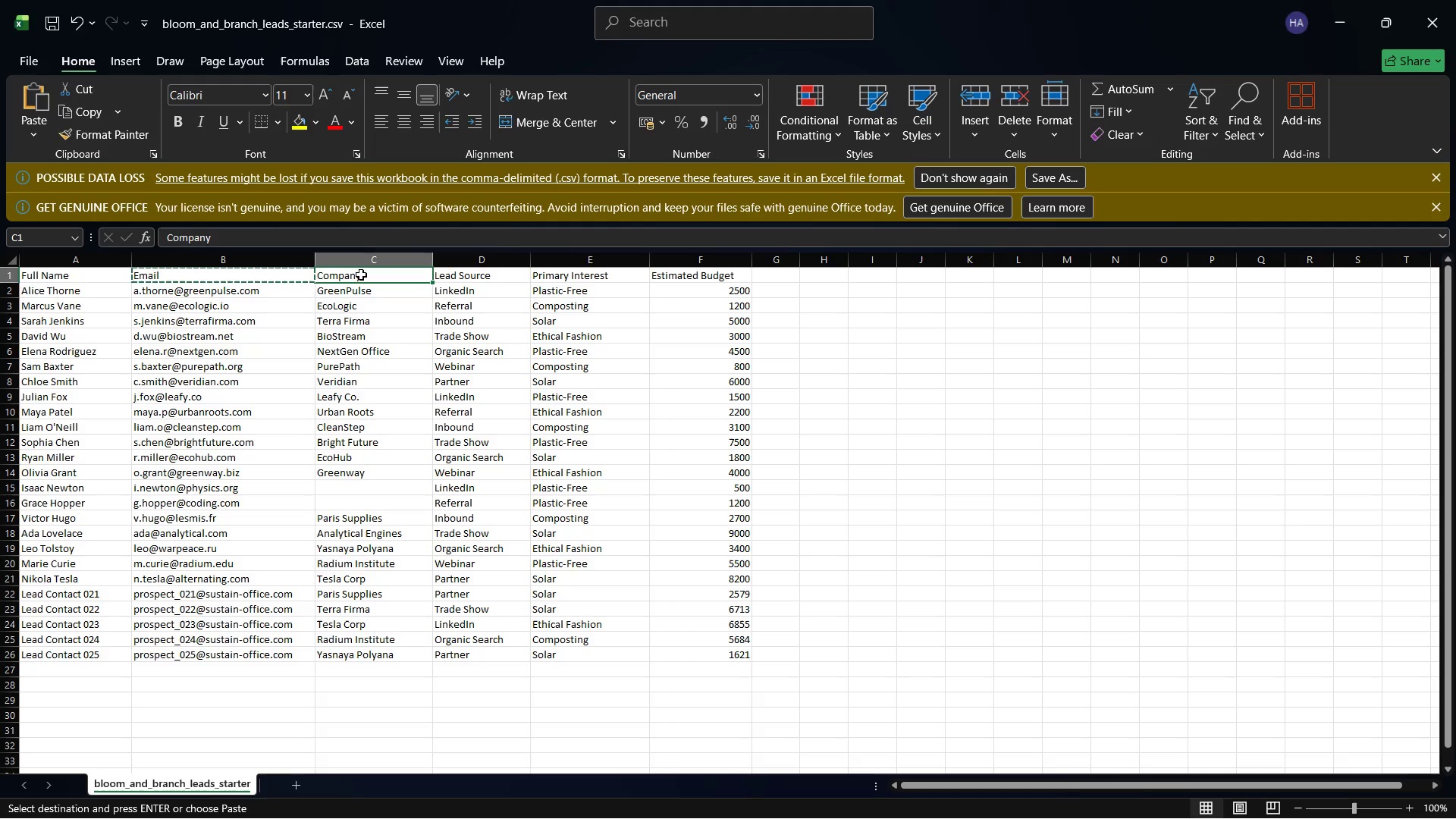 
right_click([361, 275])
 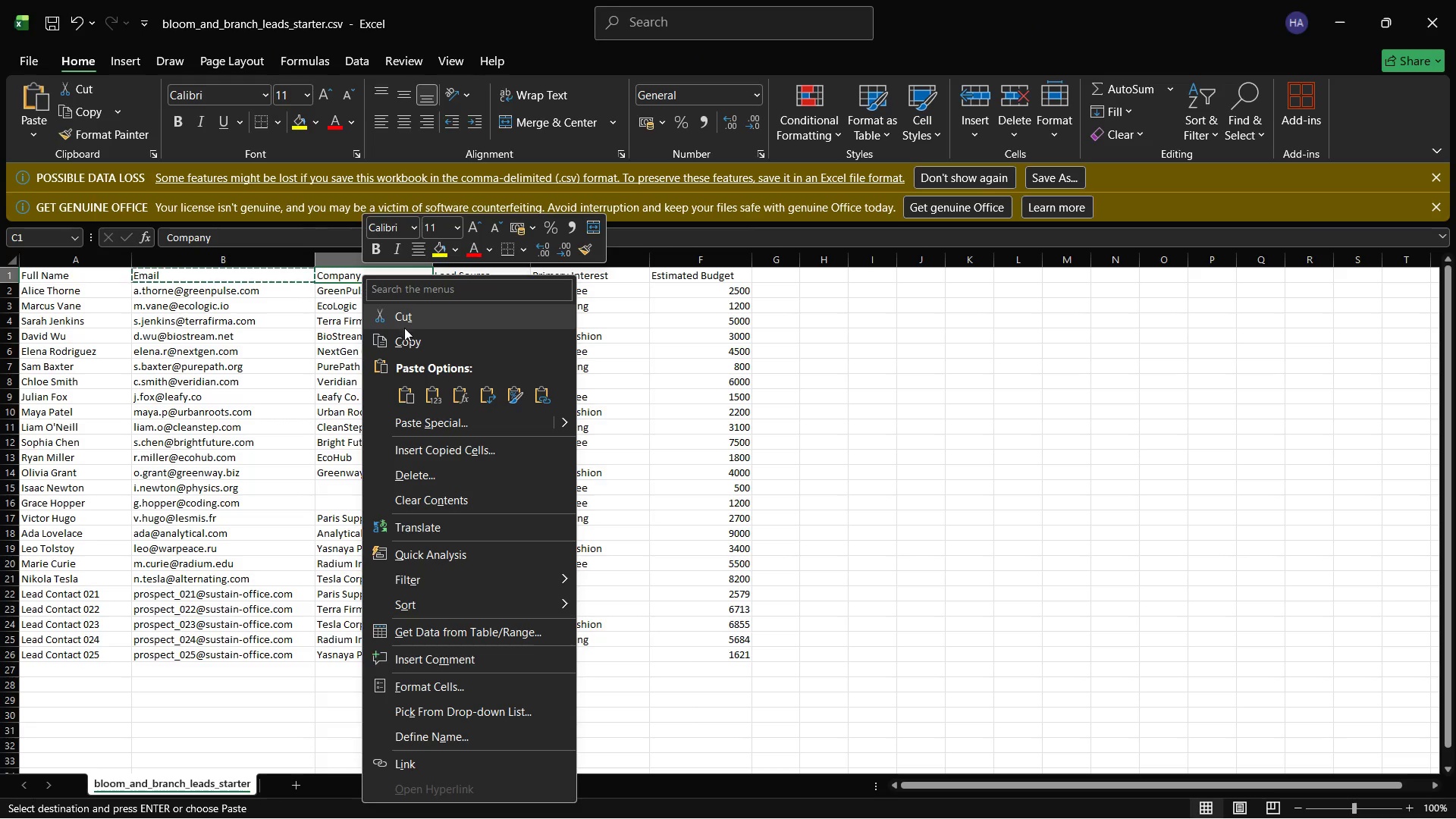 
left_click([405, 331])
 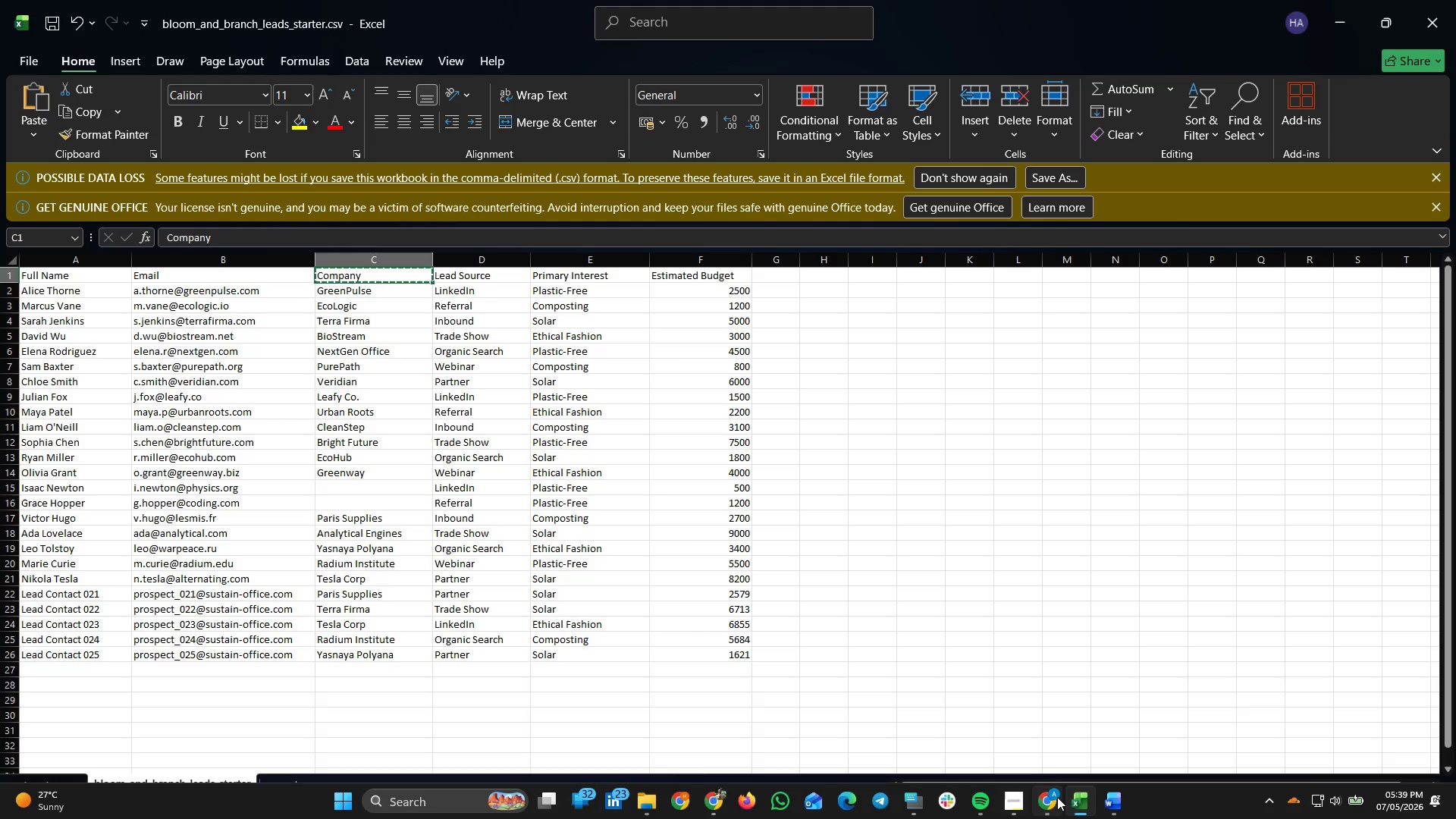 
left_click([1059, 797])
 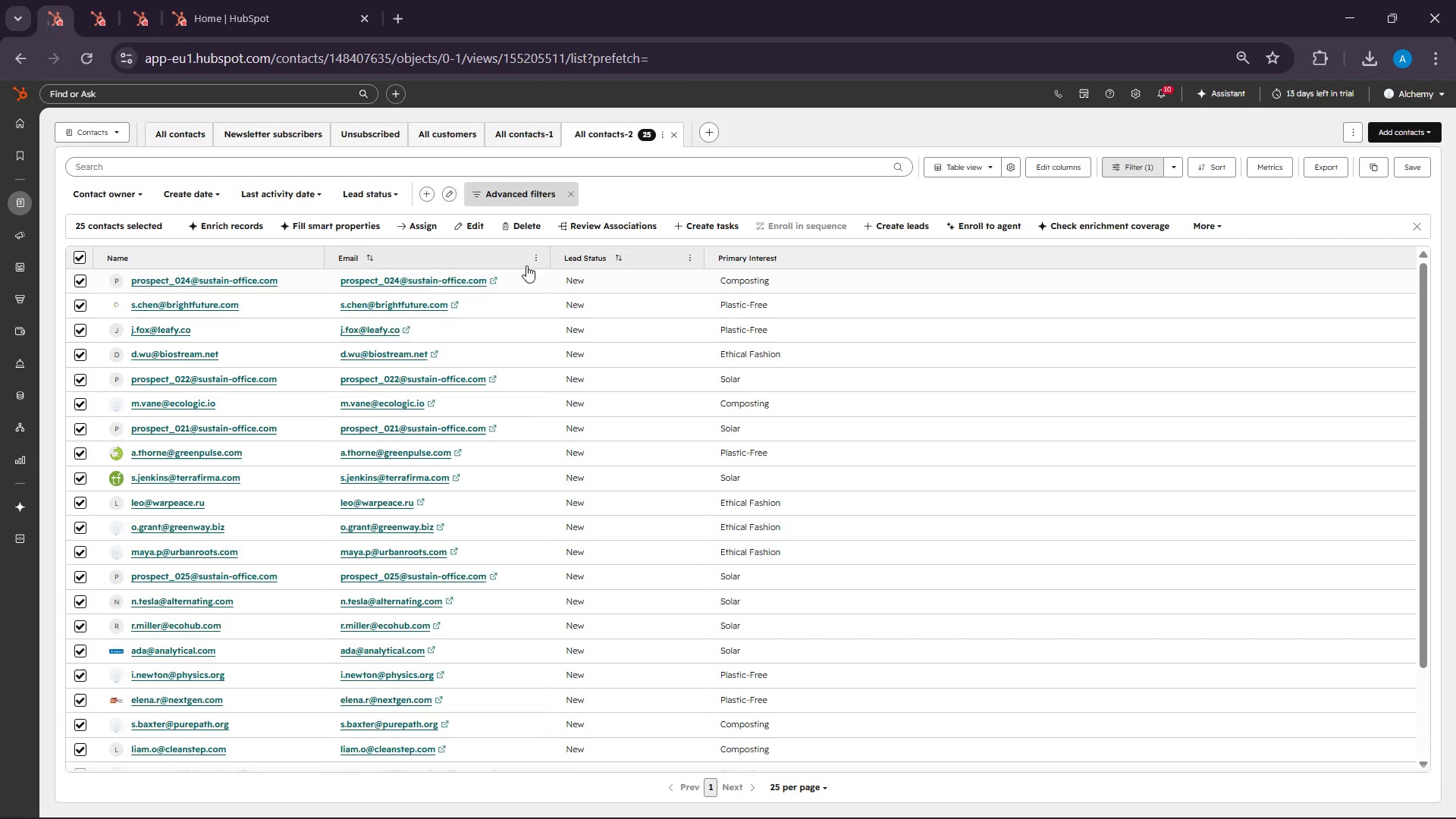 
left_click([534, 257])
 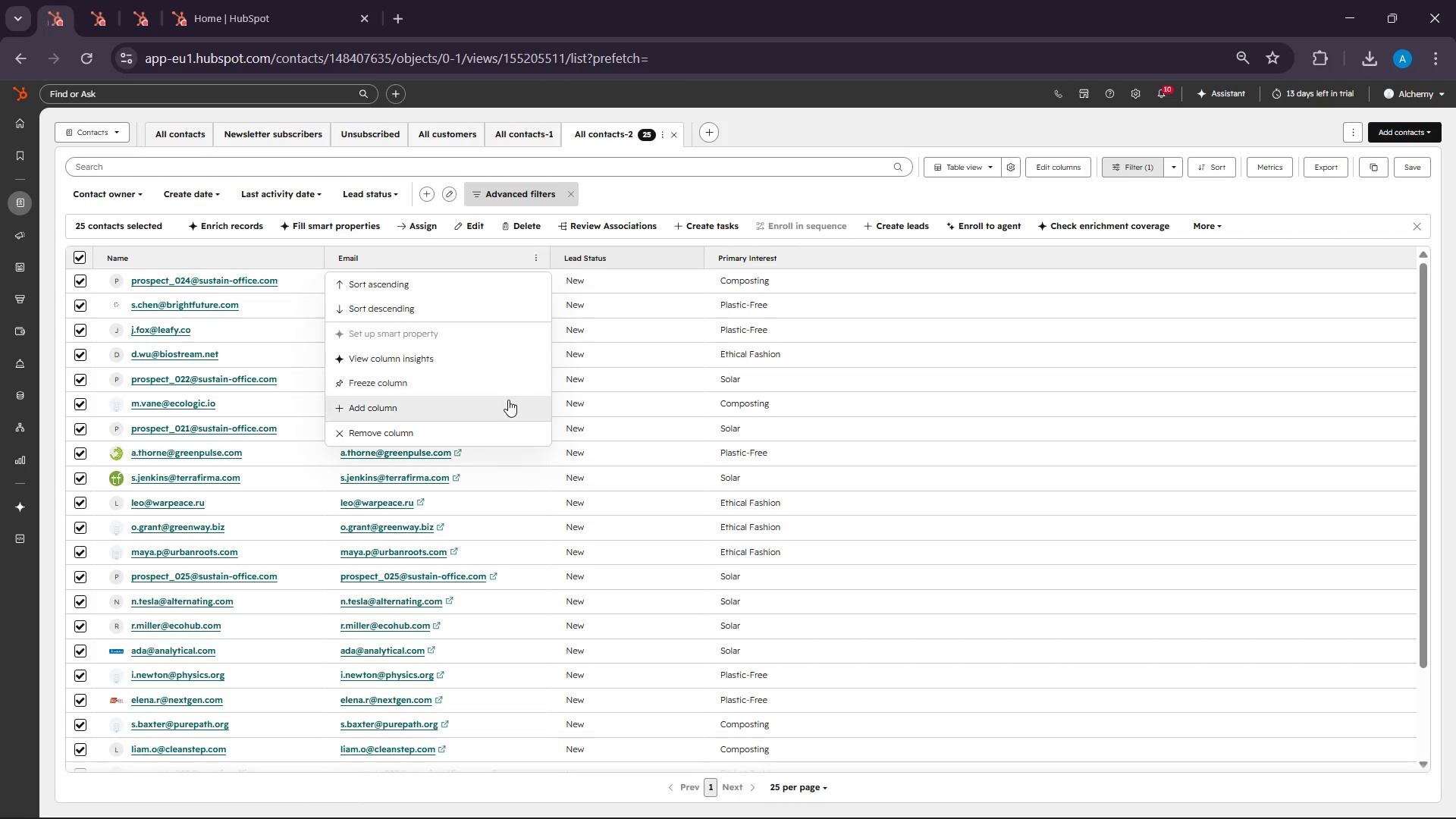 
left_click([507, 401])
 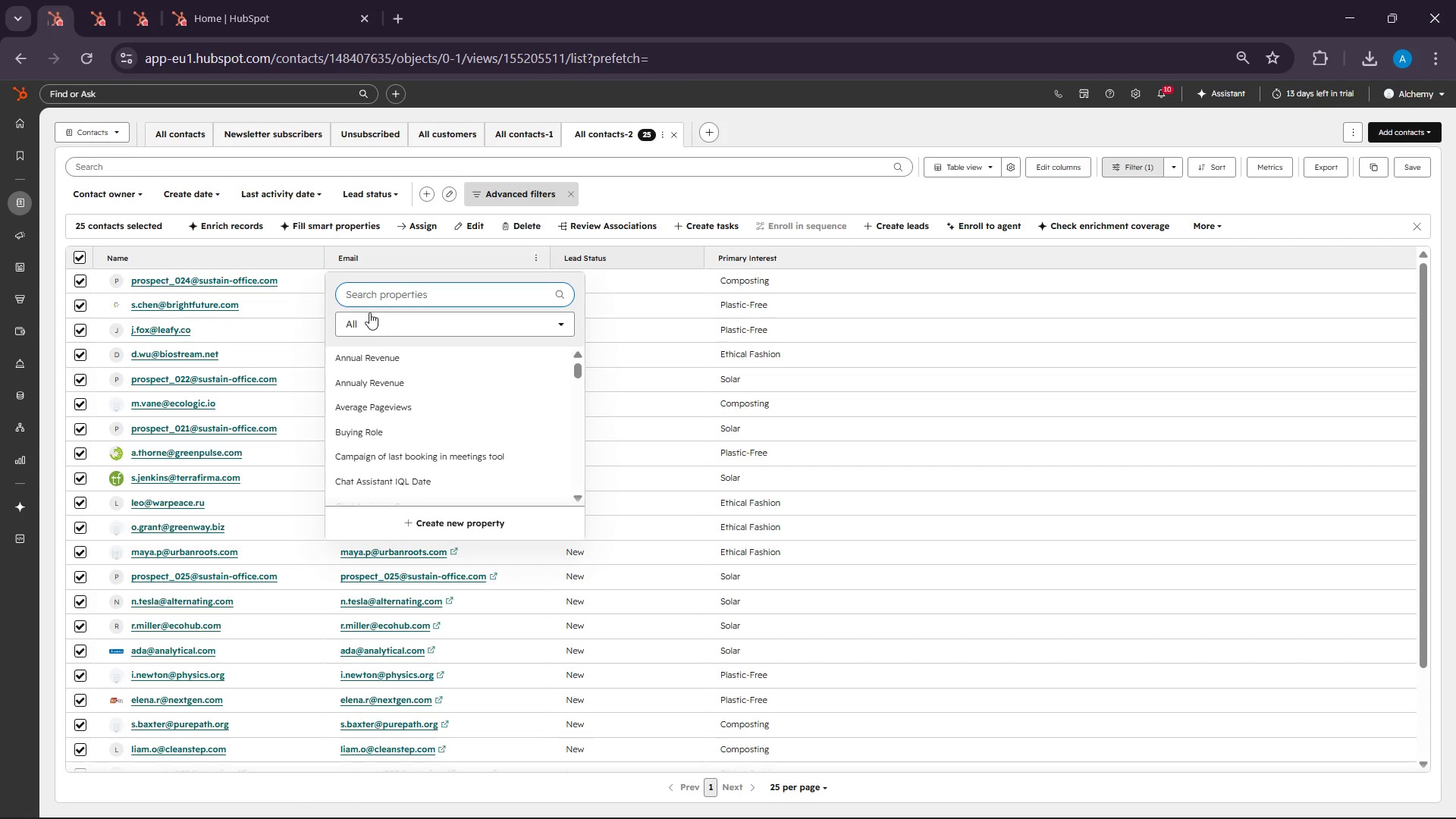 
right_click([362, 295])
 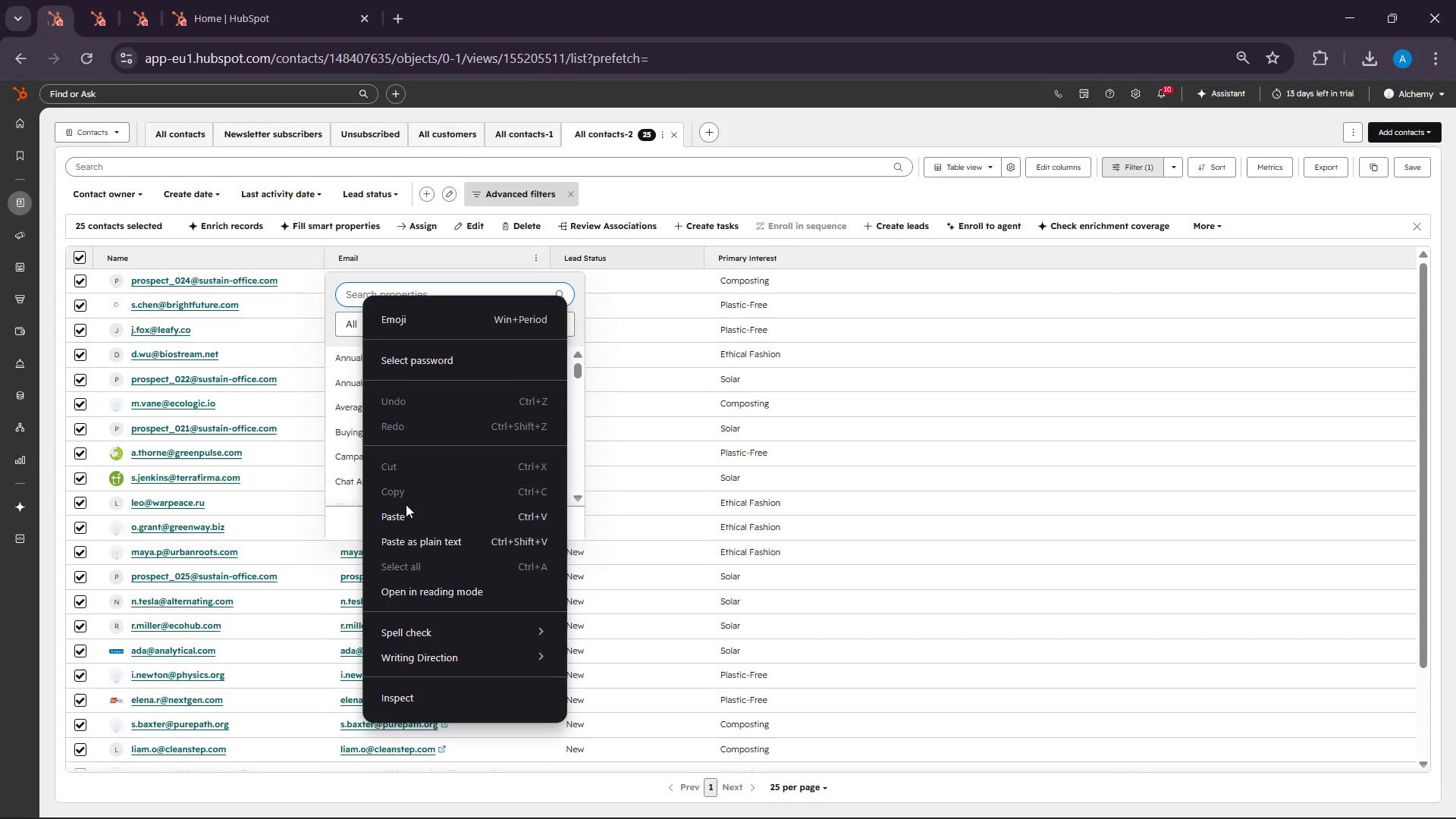 
left_click([406, 525])
 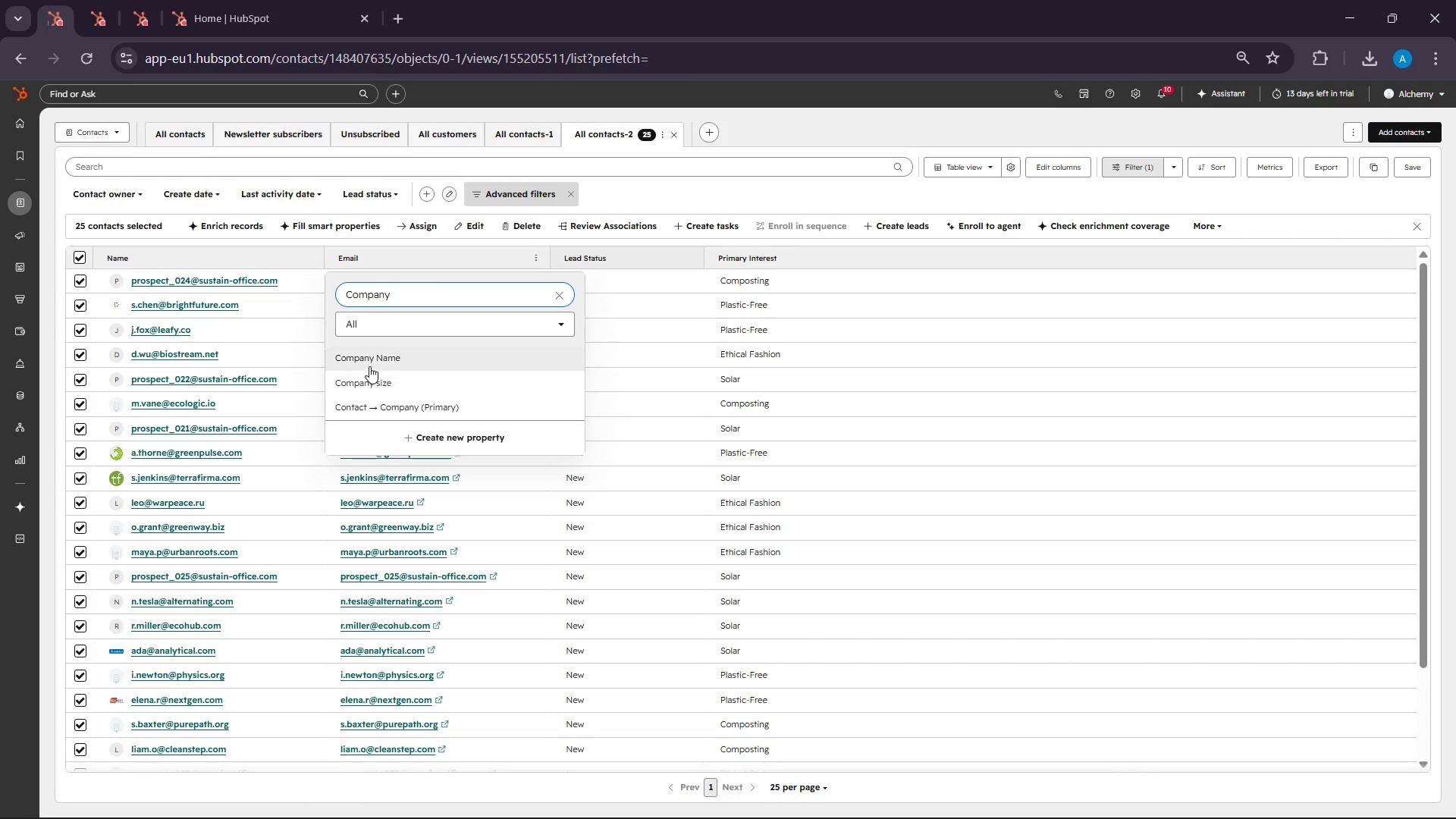 
left_click([368, 359])
 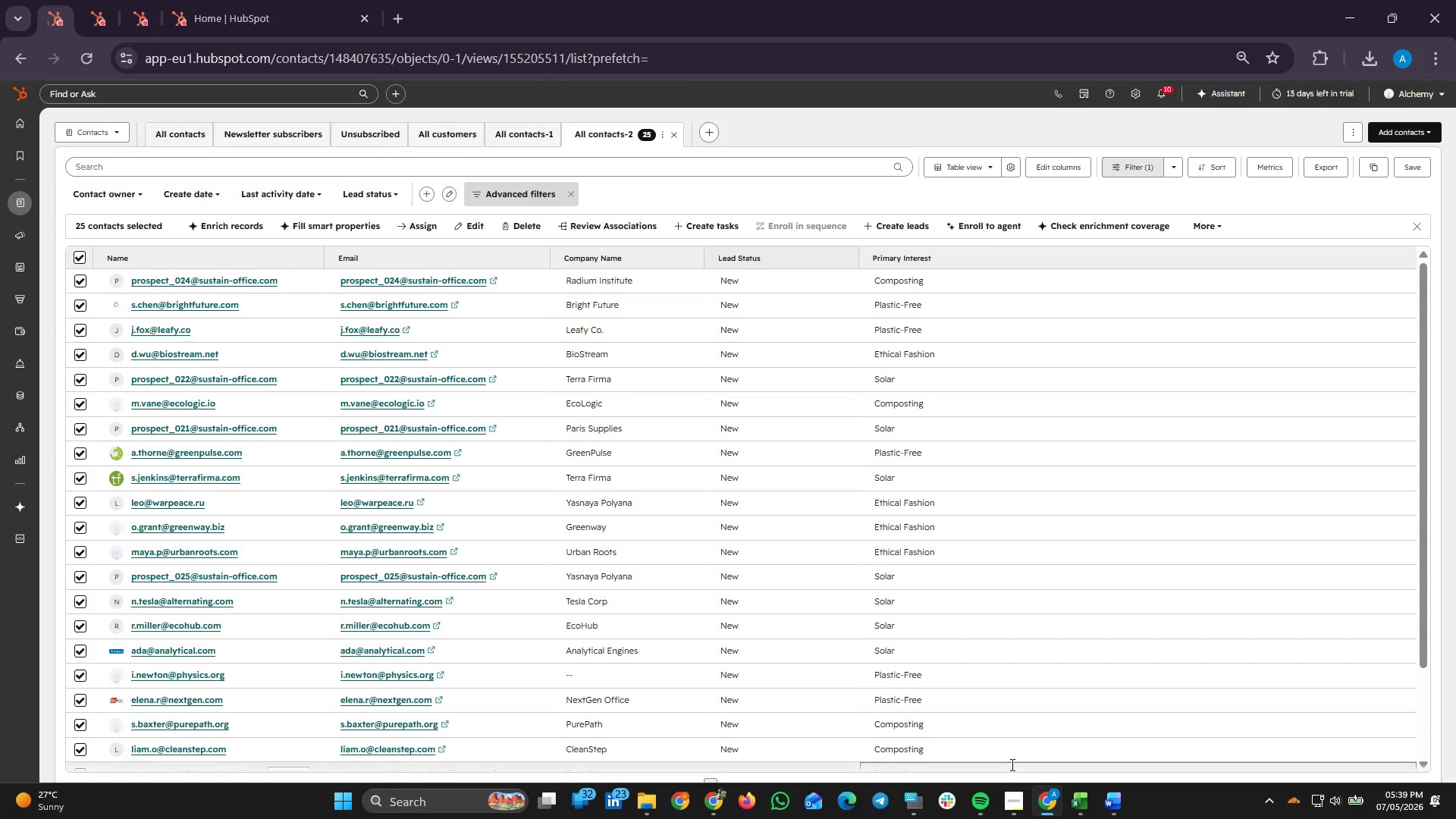 
left_click([1091, 810])
 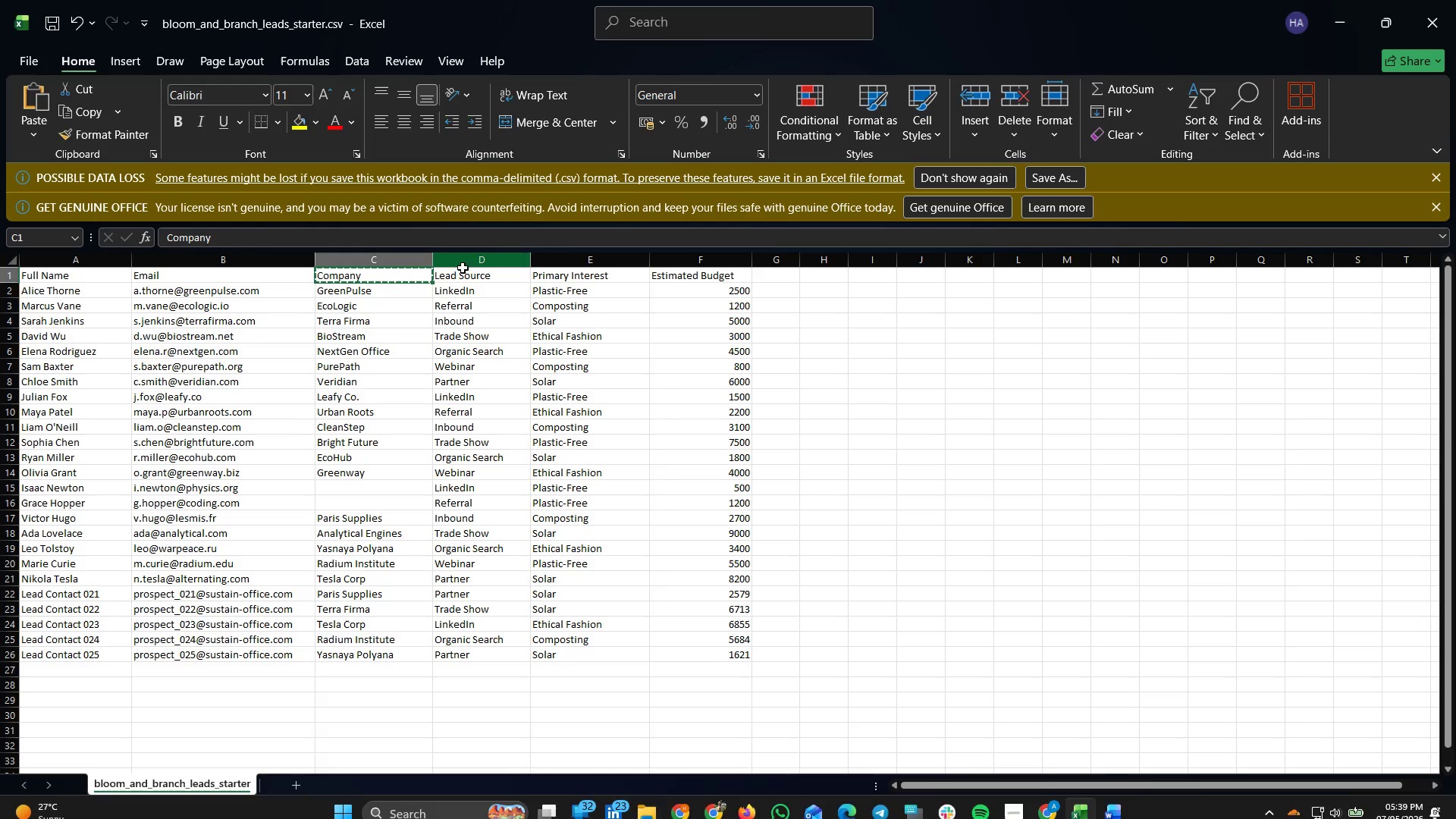 
left_click([495, 274])
 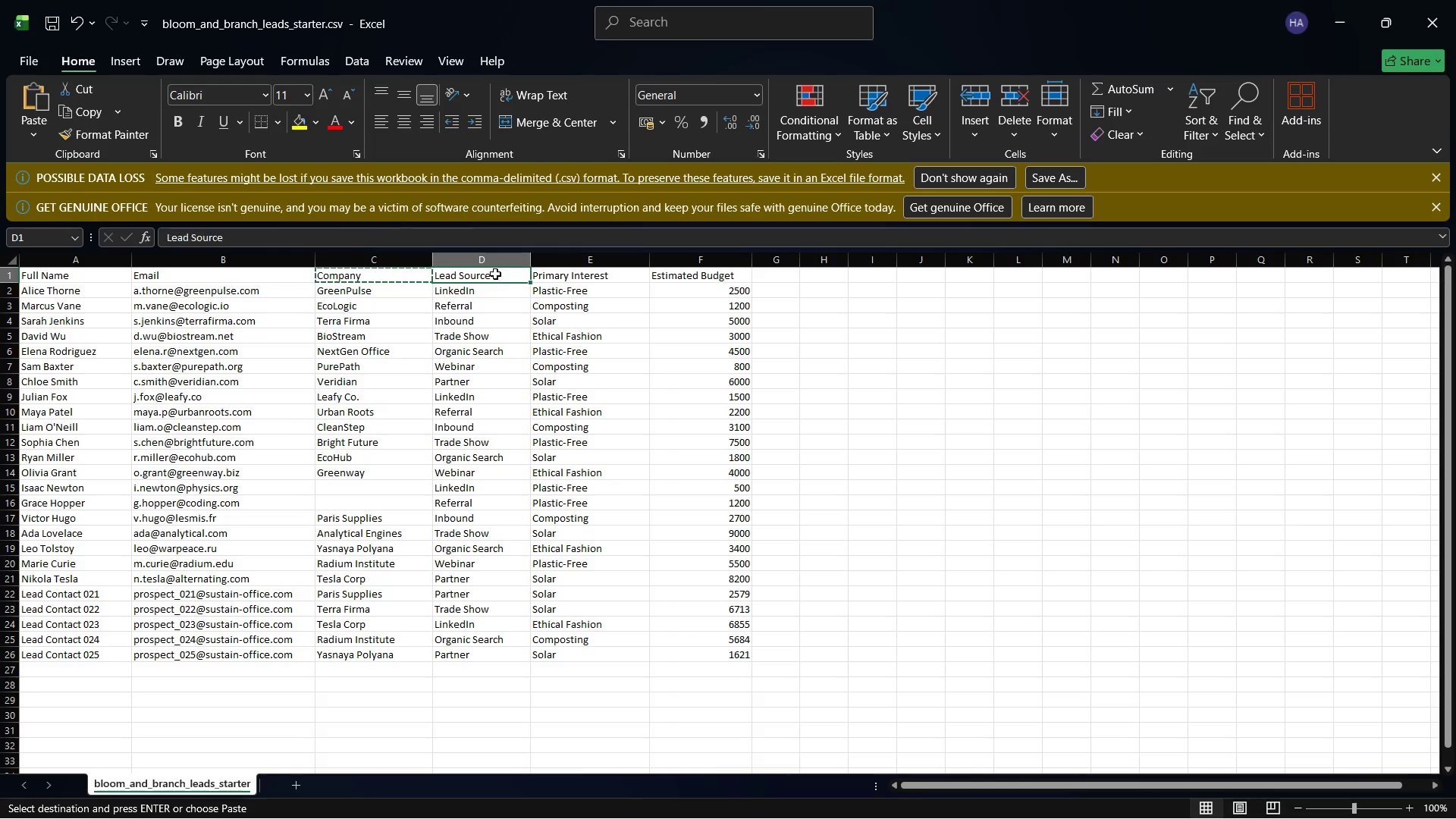 
right_click([495, 274])
 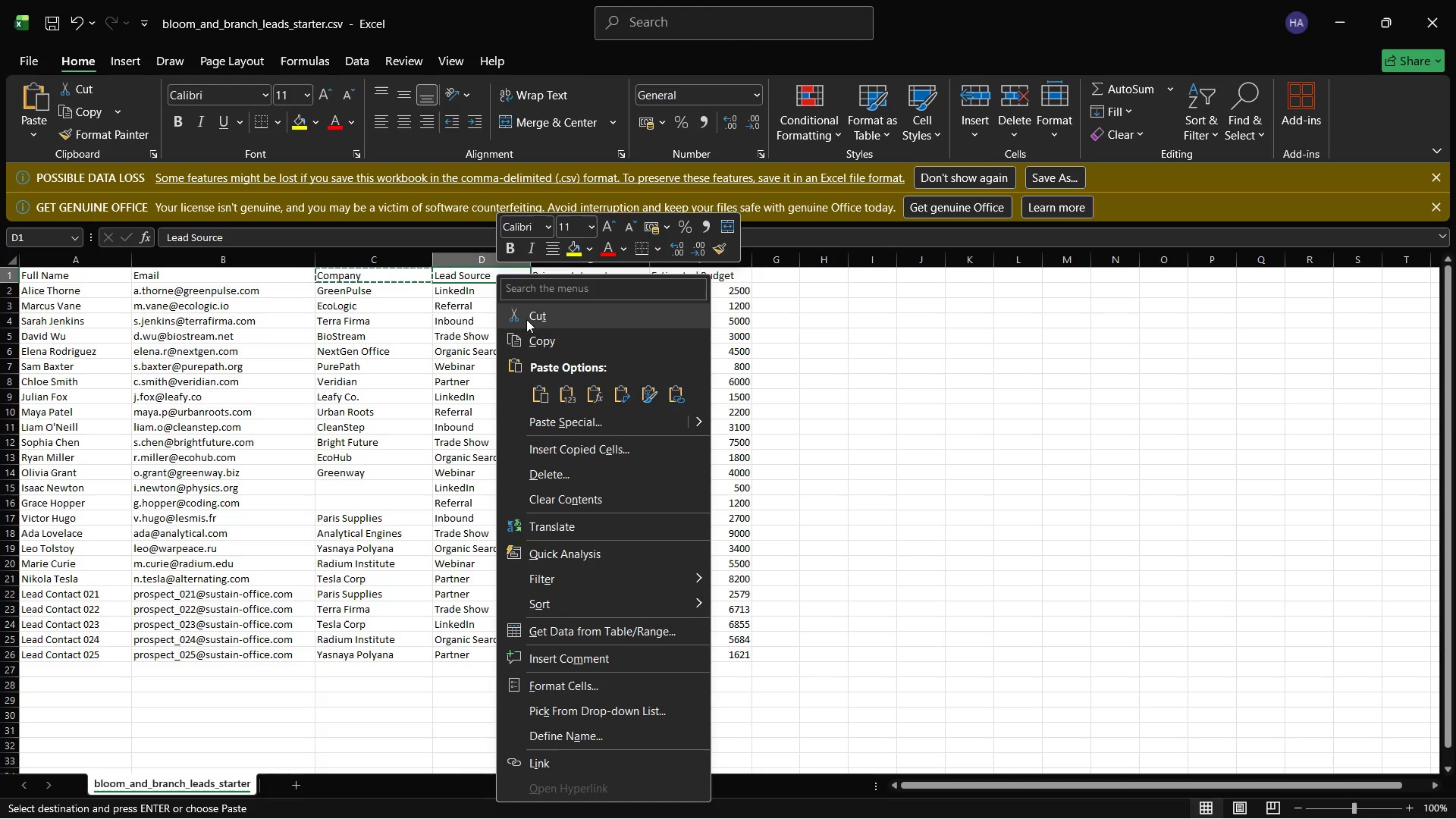 
left_click([526, 334])
 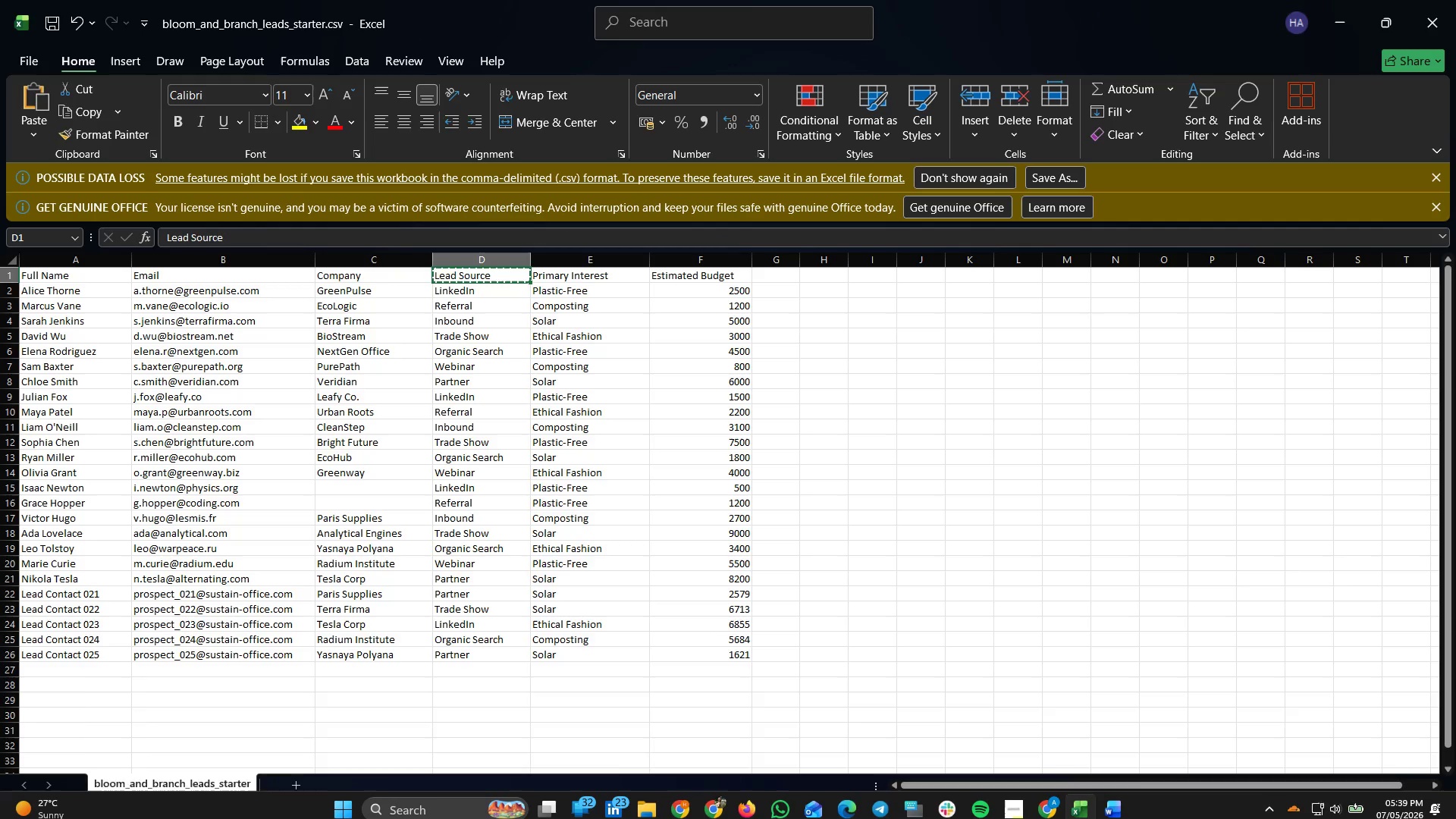 
left_click([1081, 804])
 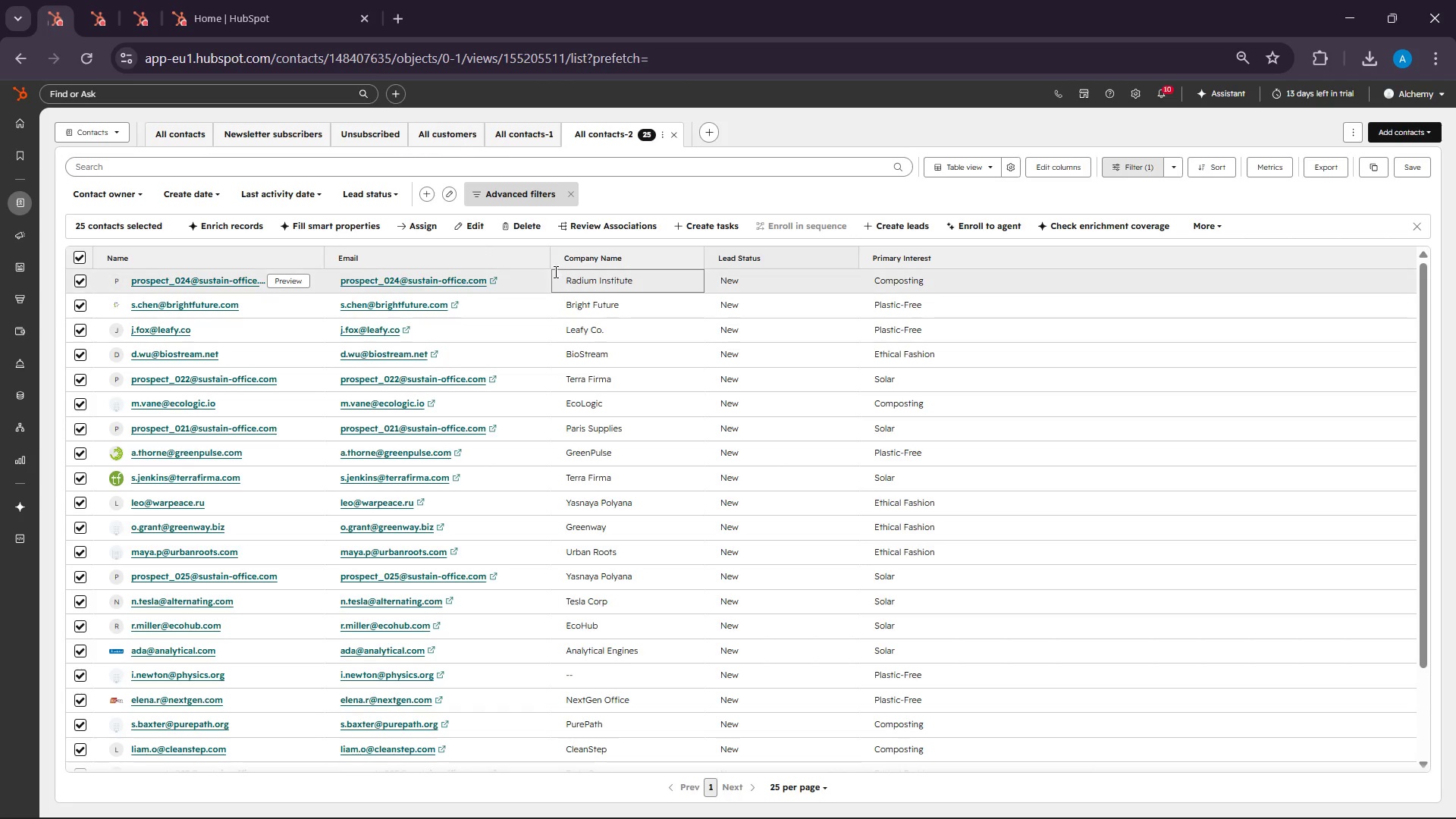 
left_click_drag(start_coordinate=[544, 259], to_coordinate=[528, 259])
 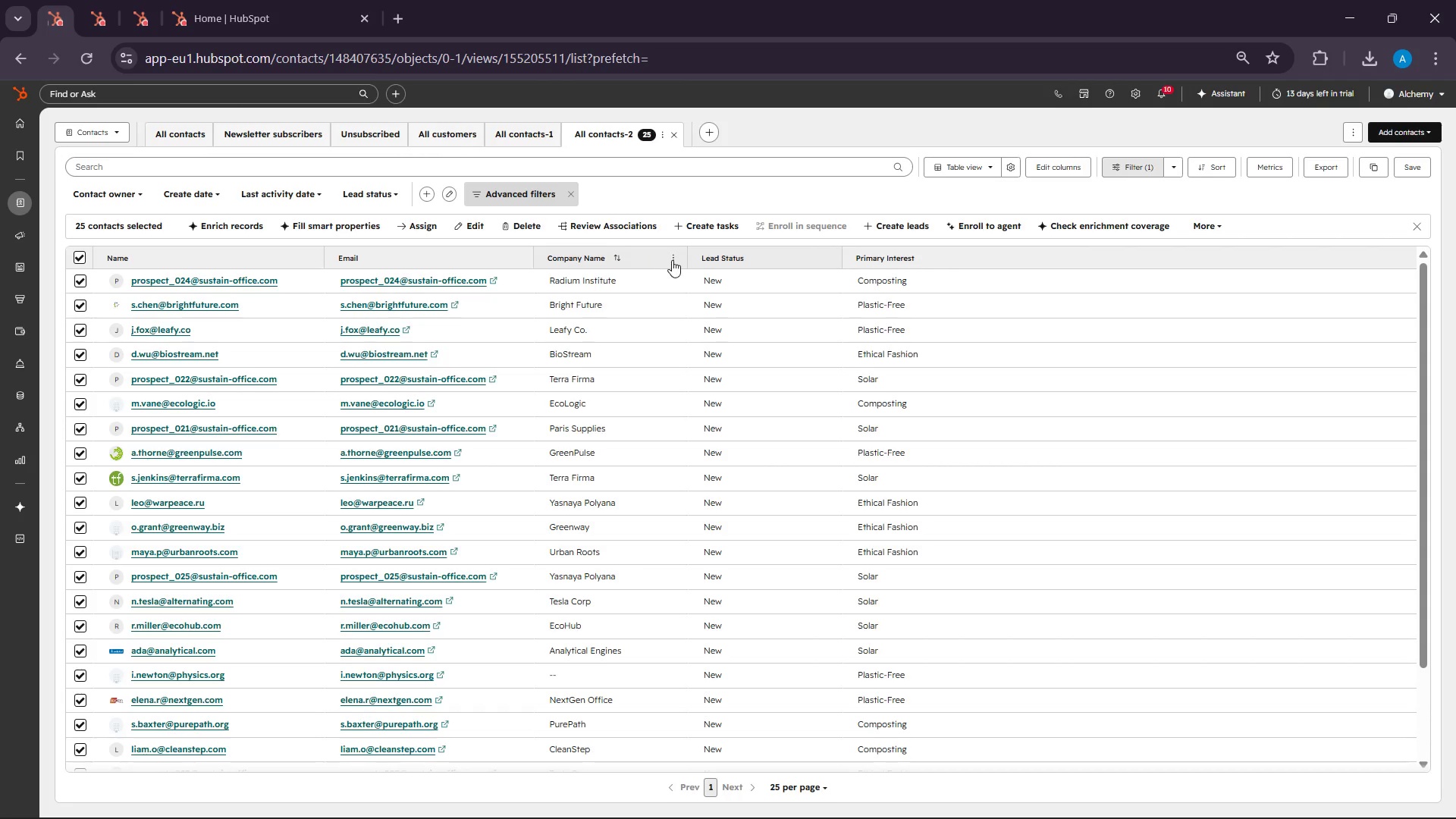 
left_click([673, 260])
 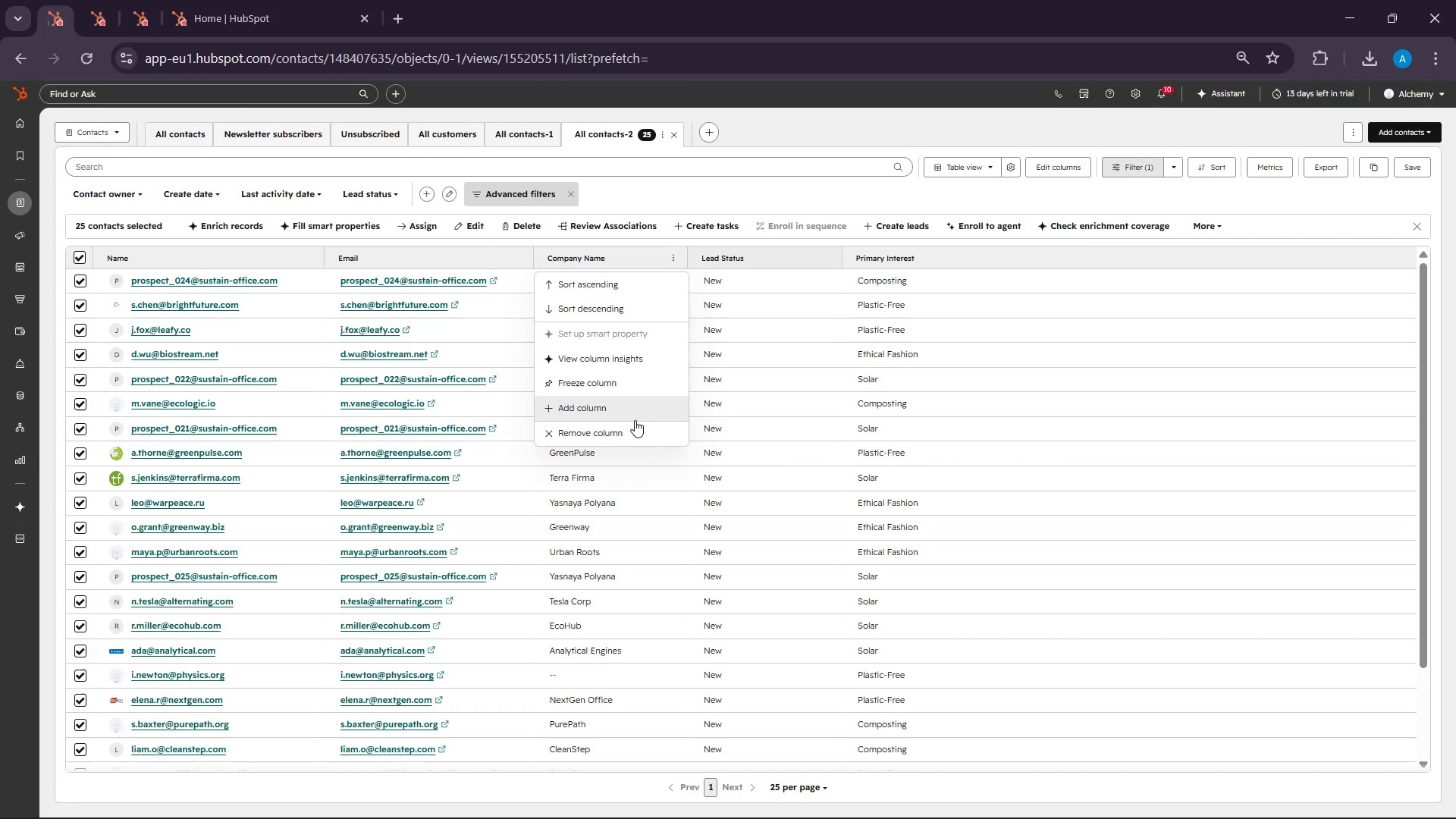 
left_click([625, 410])
 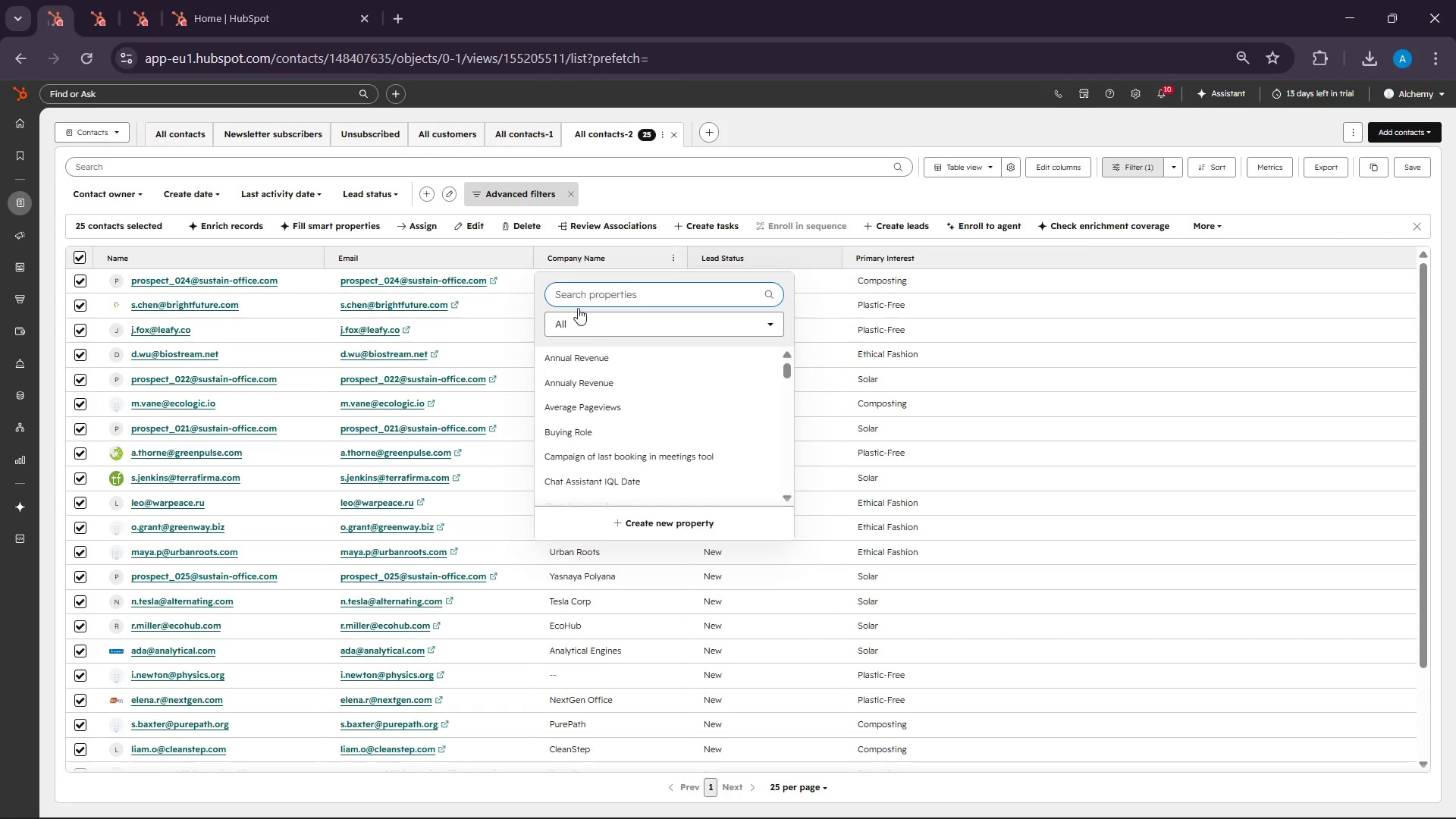 
right_click([573, 292])
 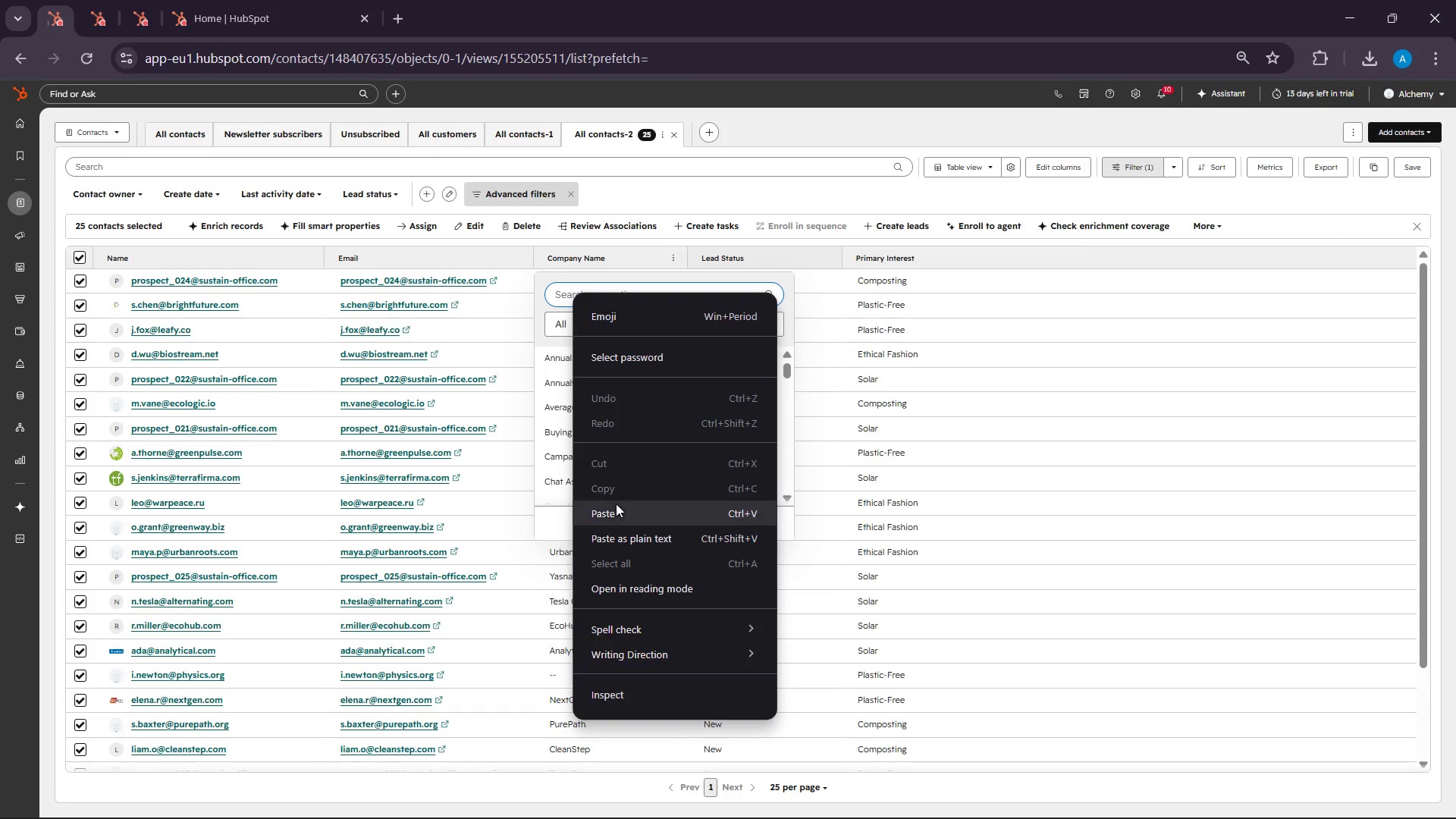 
left_click([616, 512])
 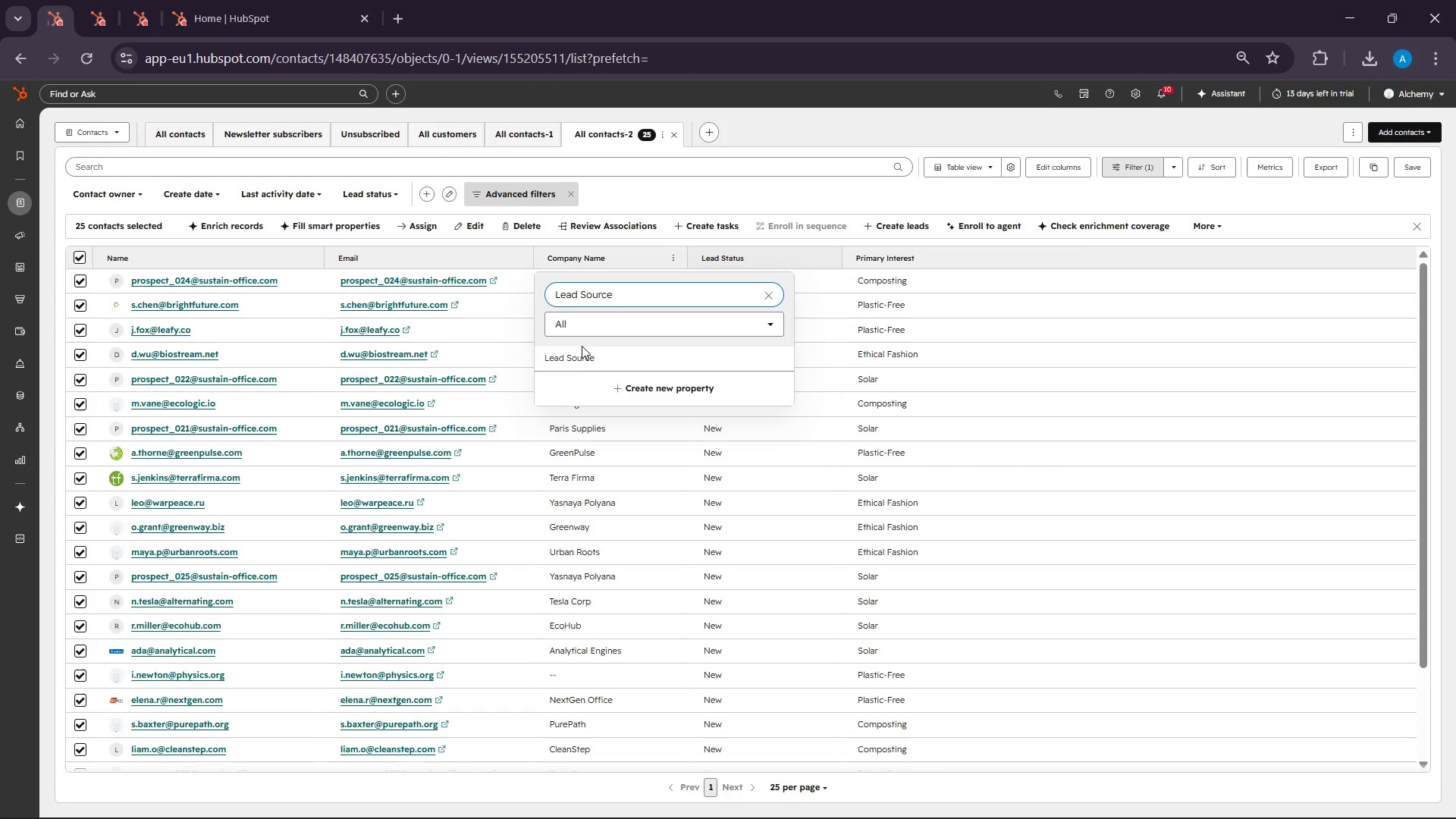 
left_click([582, 348])
 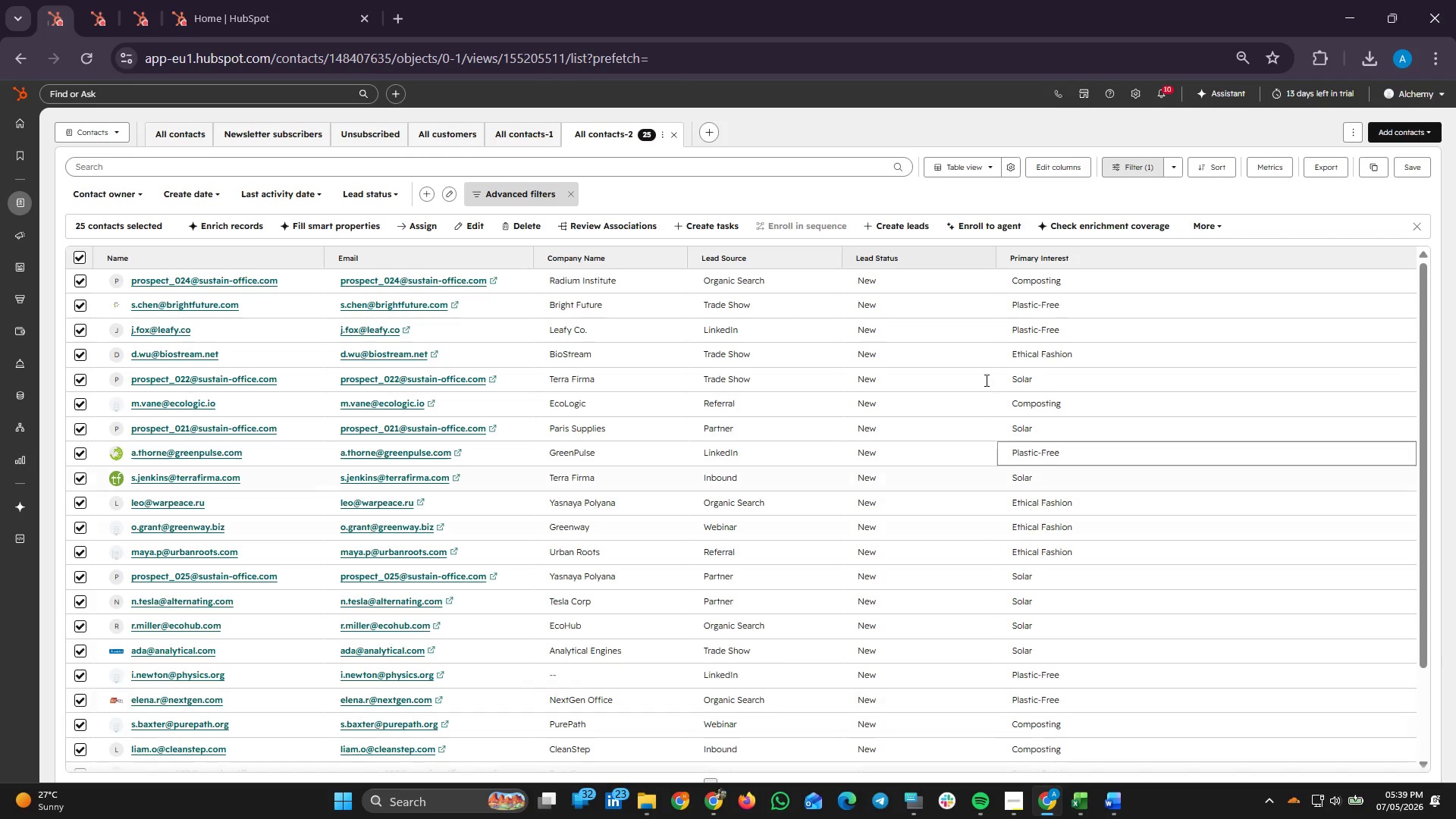 
left_click_drag(start_coordinate=[1037, 259], to_coordinate=[677, 258])
 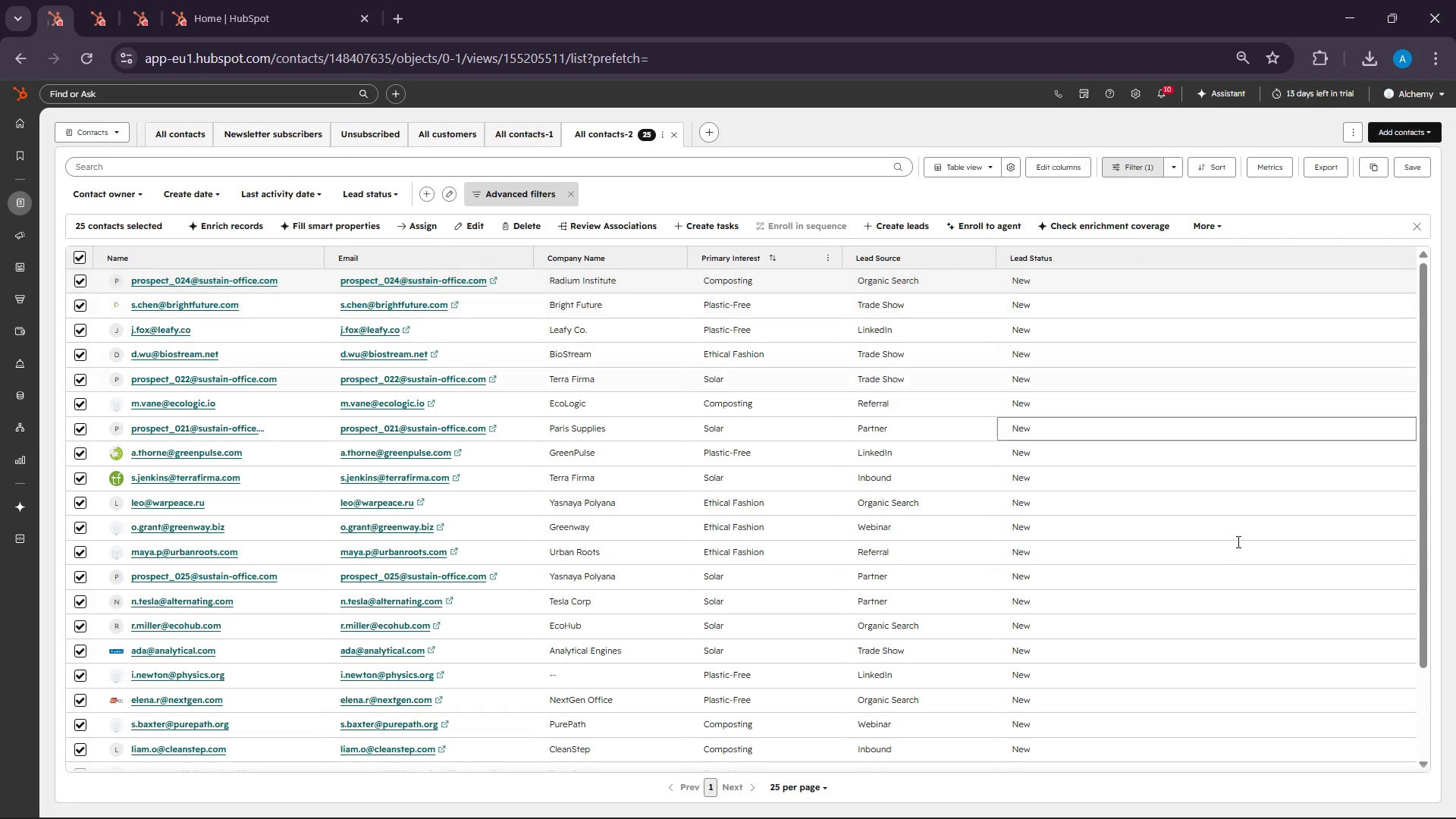 
left_click([1116, 804])
 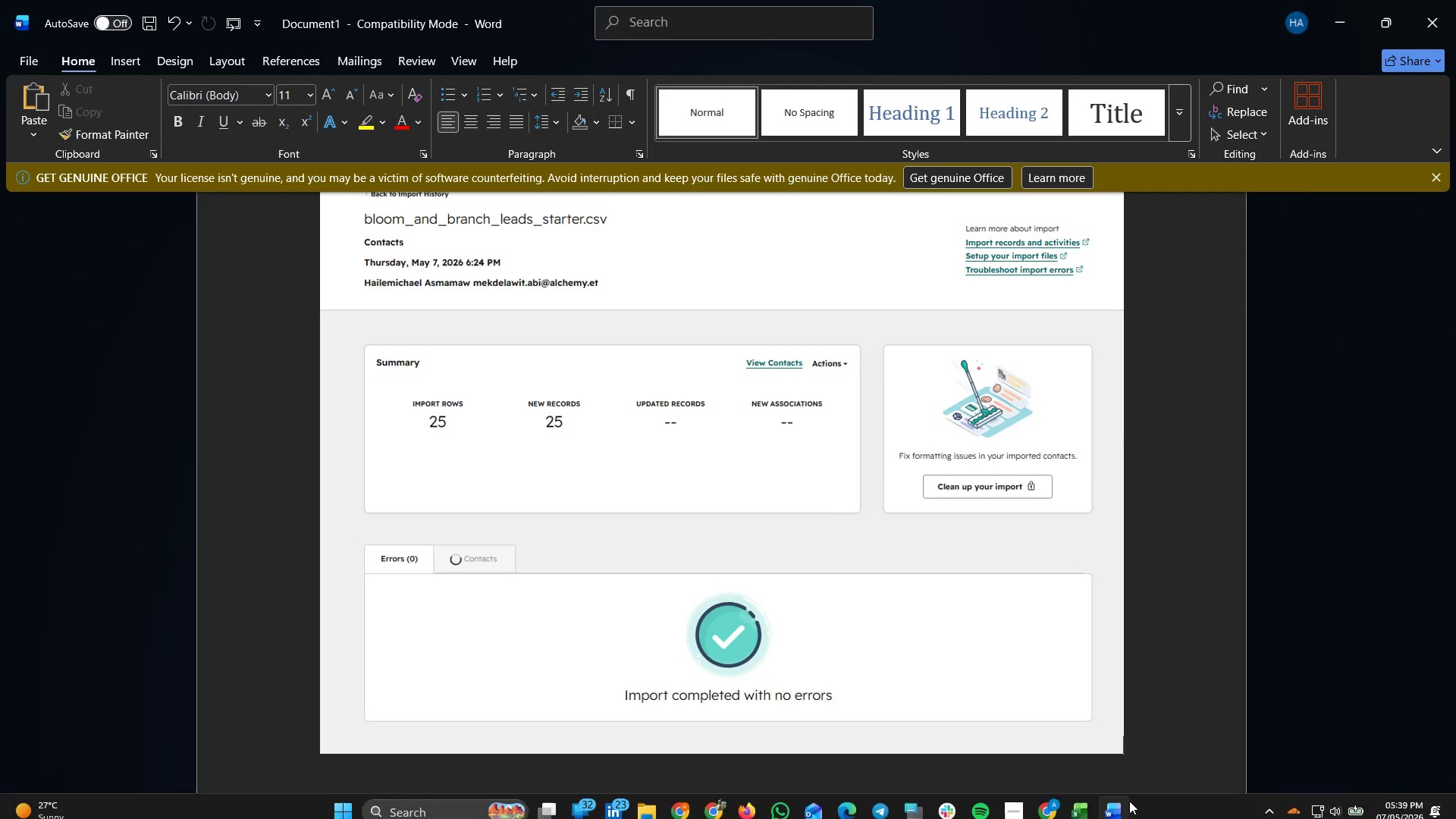 
left_click([1103, 792])
 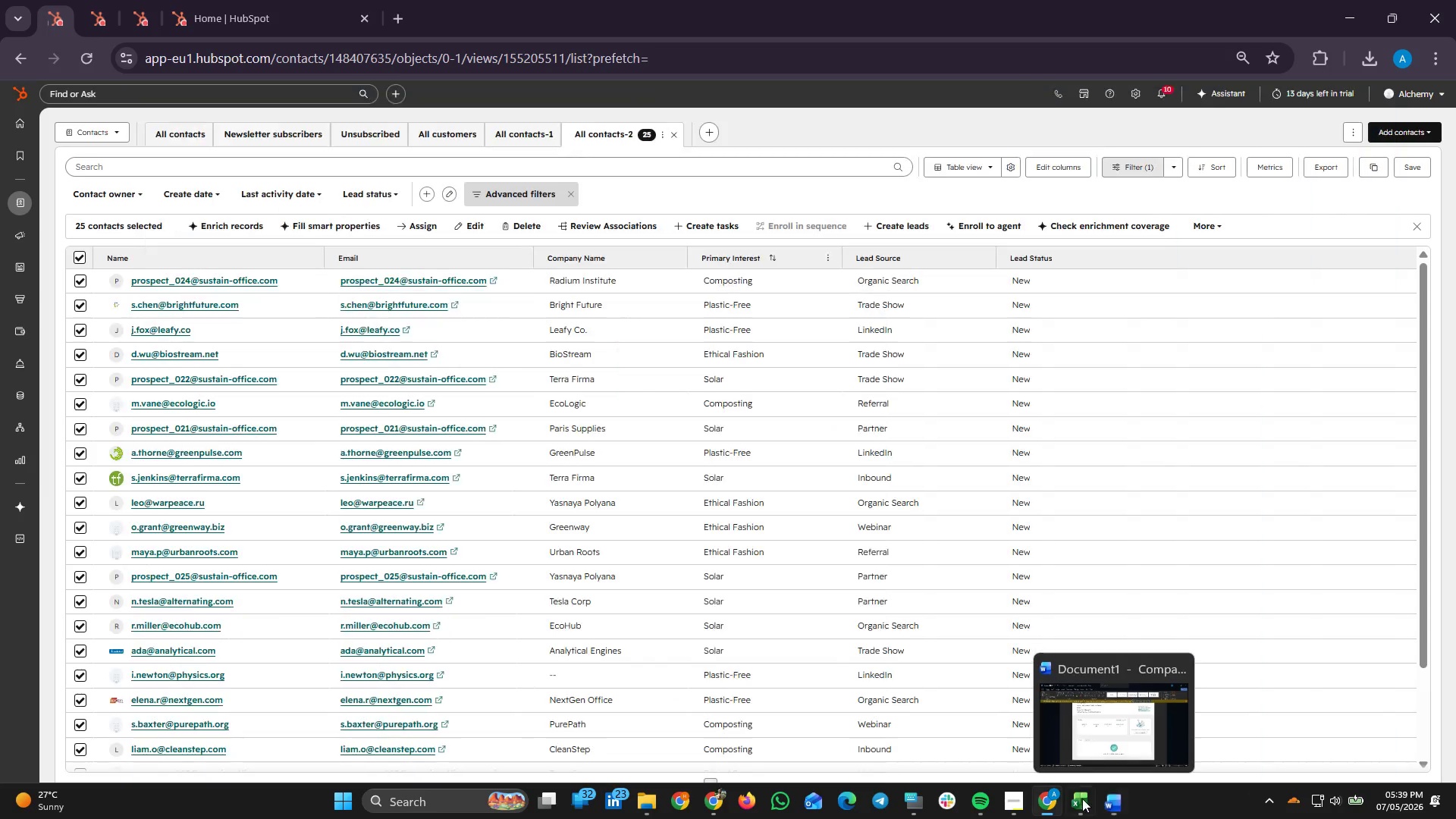 
left_click([1082, 799])
 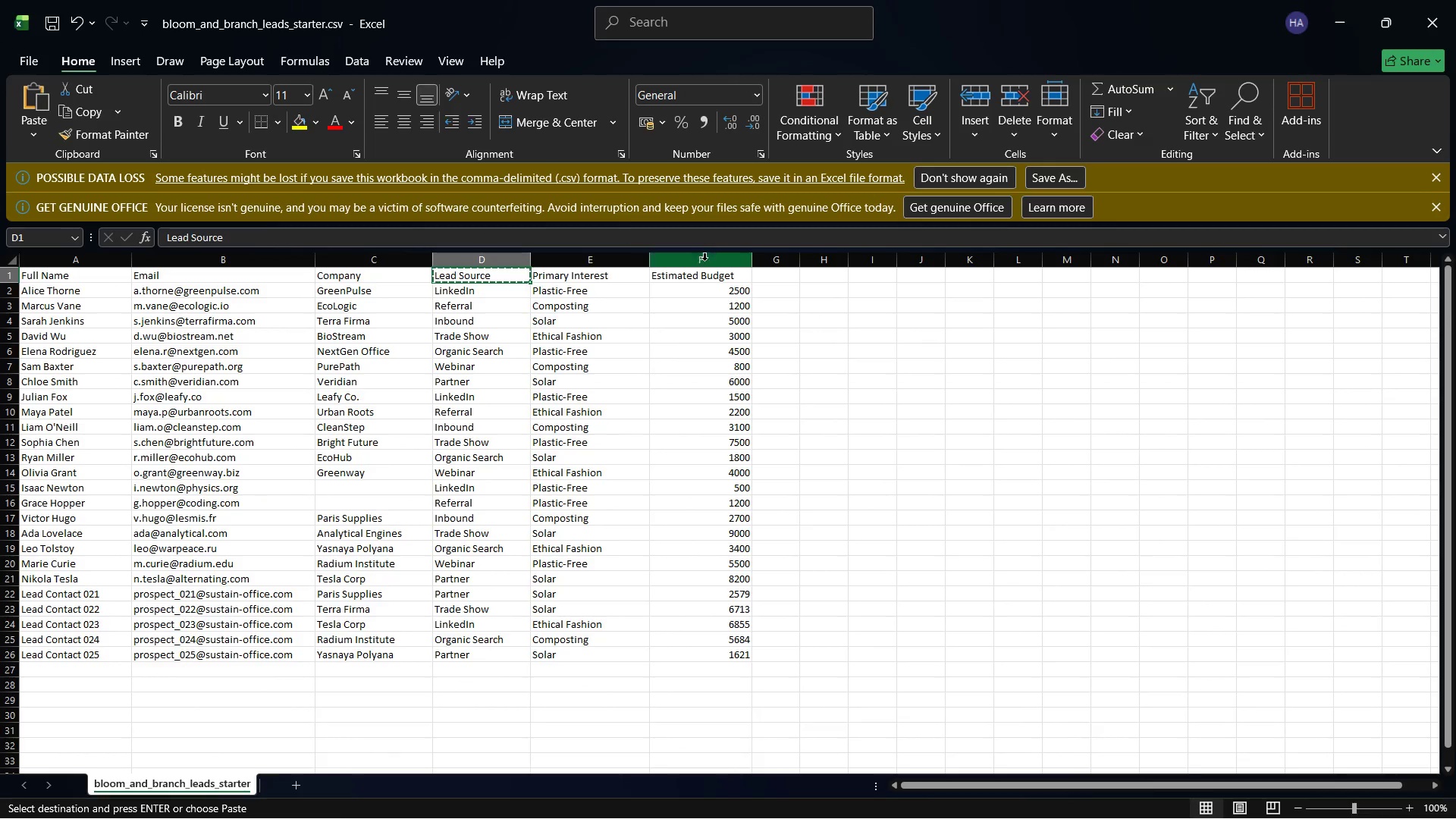 
left_click([704, 277])
 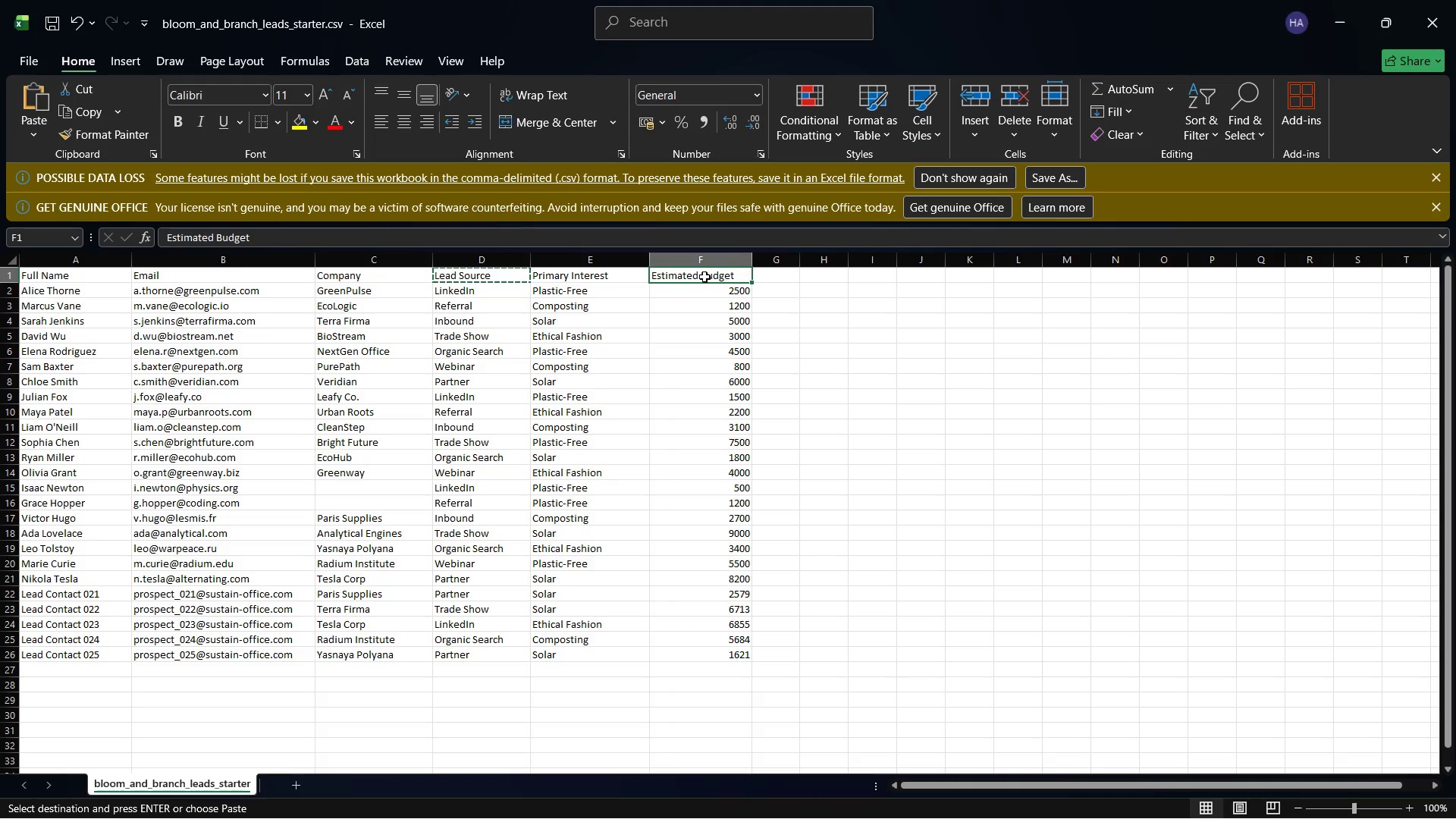 
right_click([704, 277])
 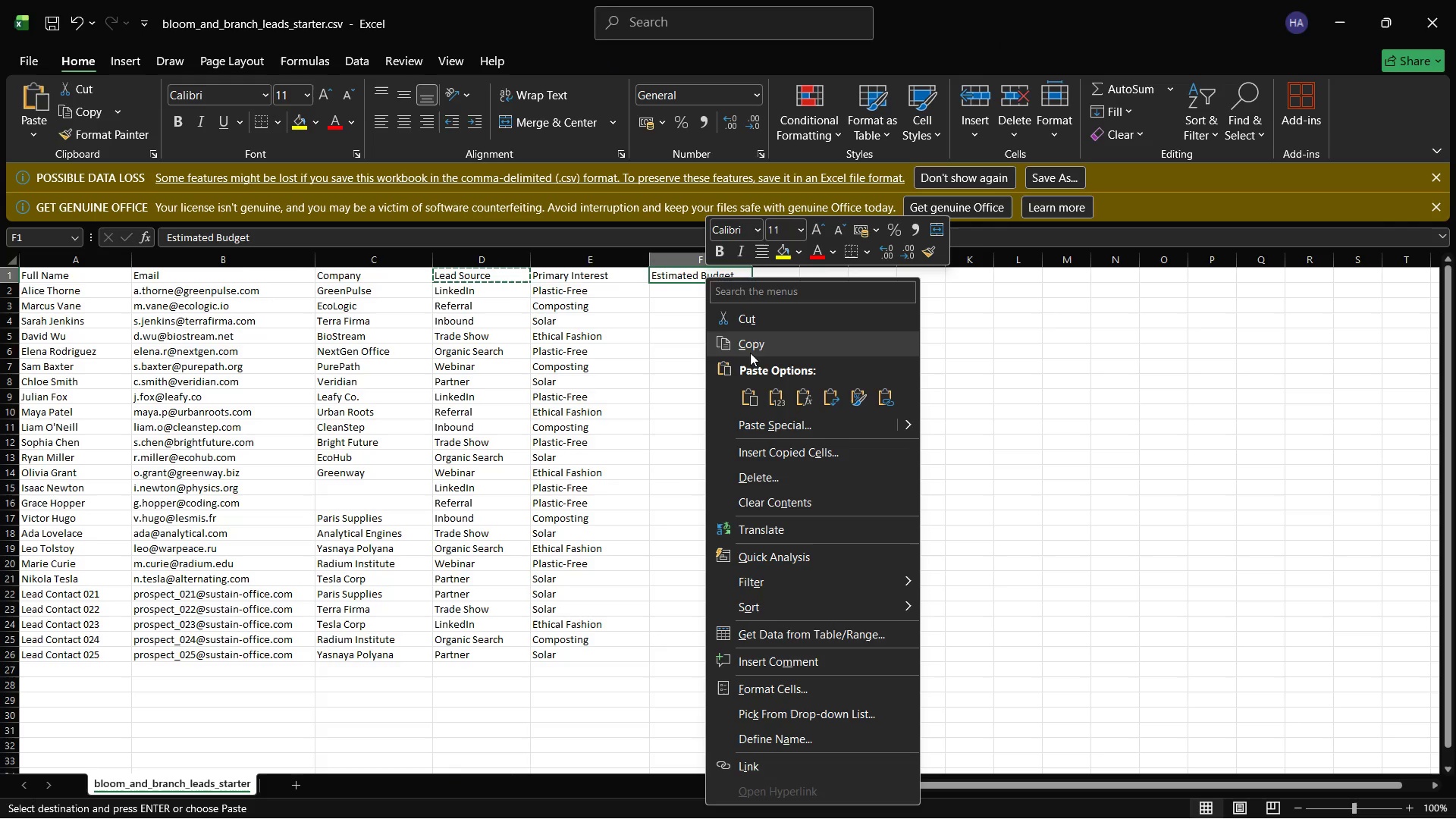 
left_click([750, 348])
 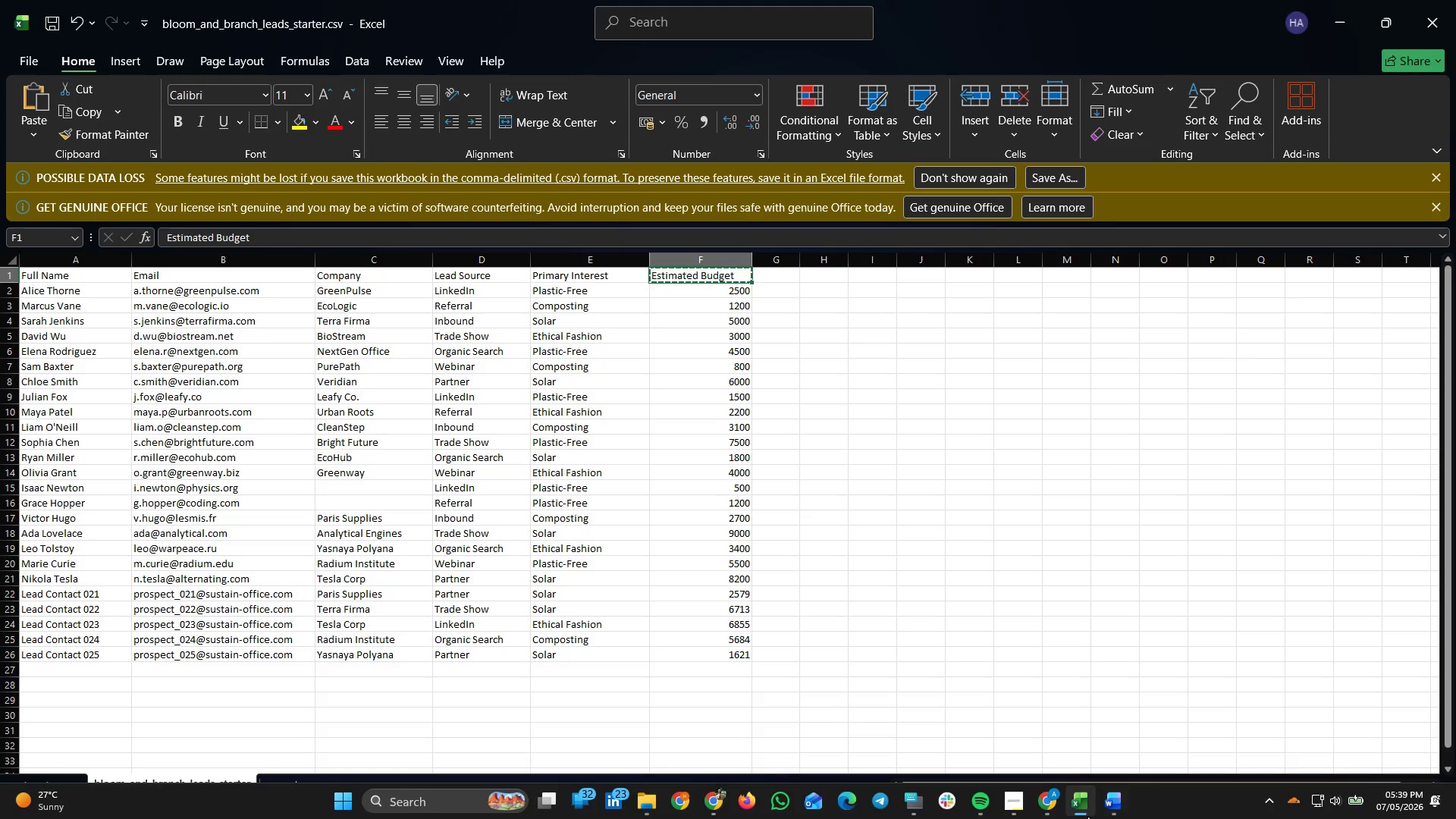 
left_click([1116, 810])
 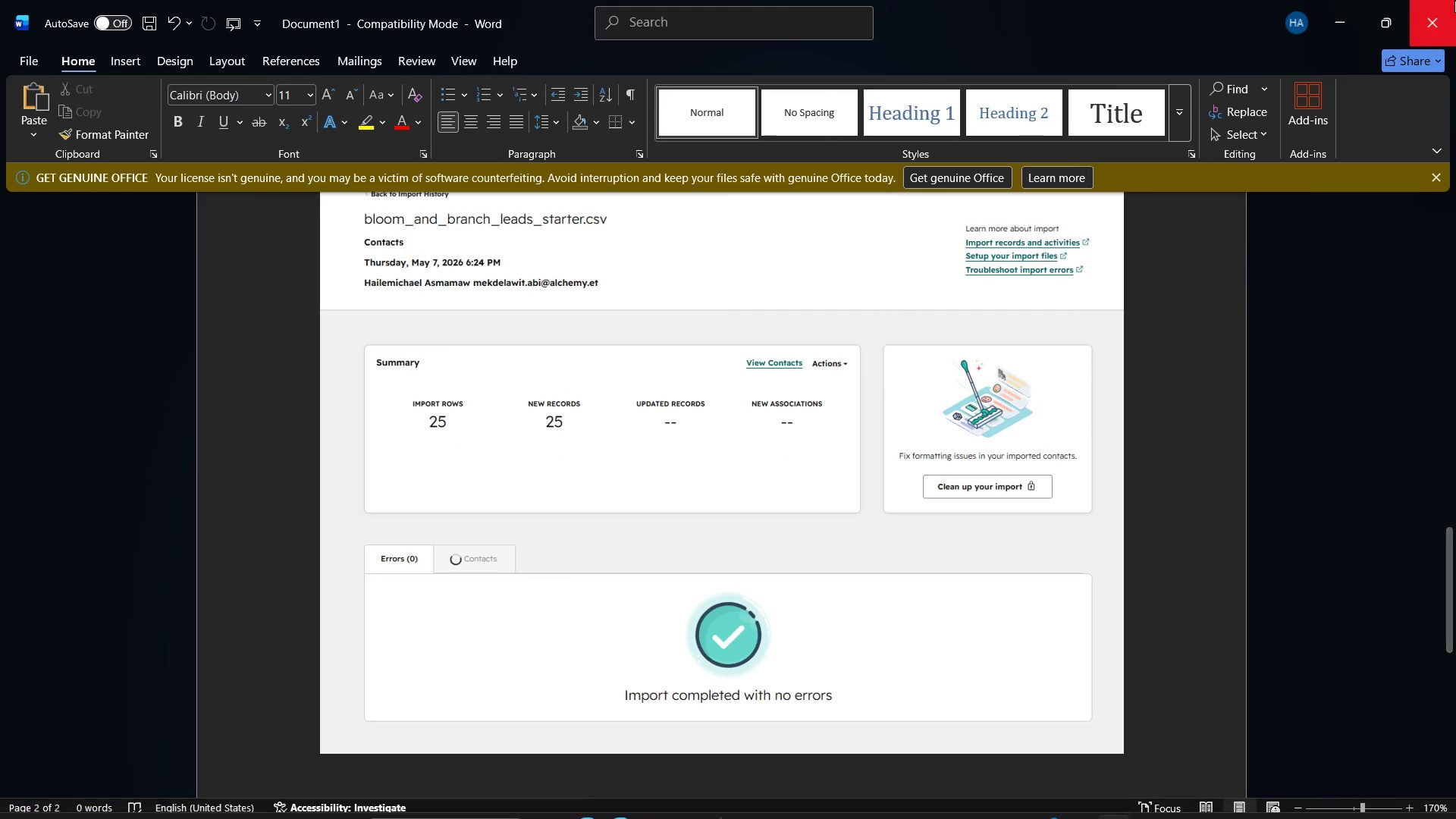 
left_click([1310, 0])
 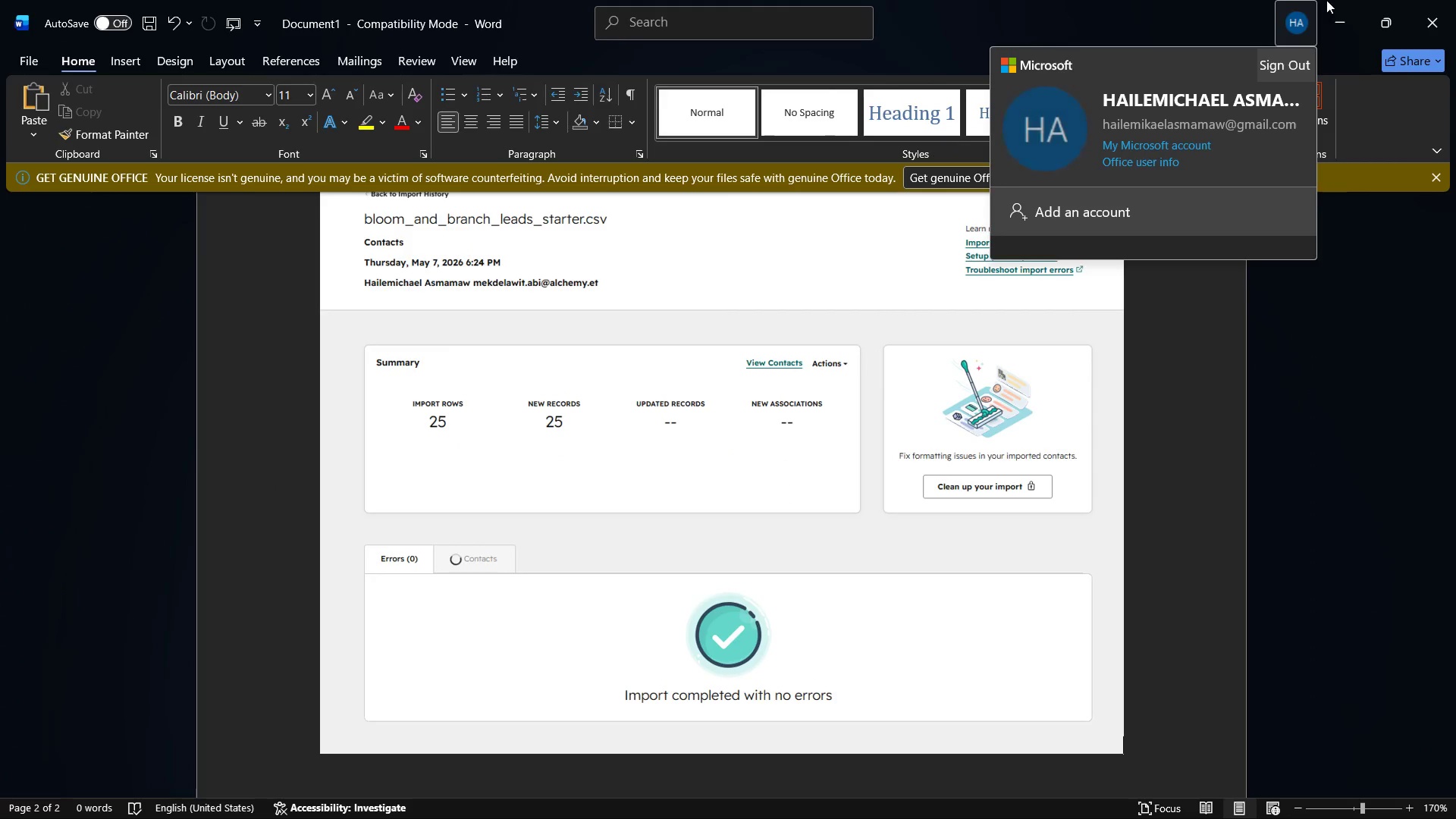 
left_click([1343, 0])
 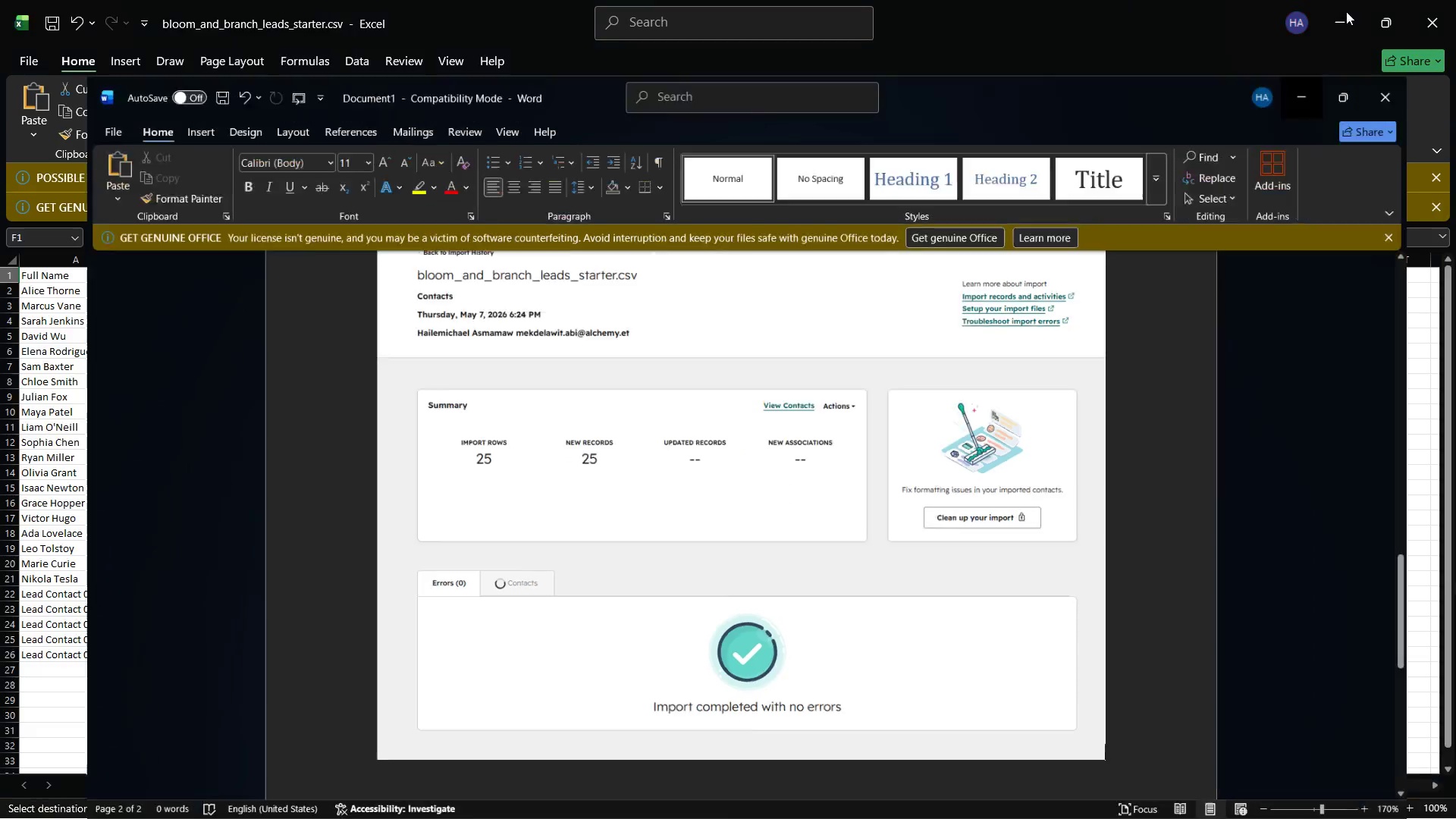 
left_click([1346, 20])
 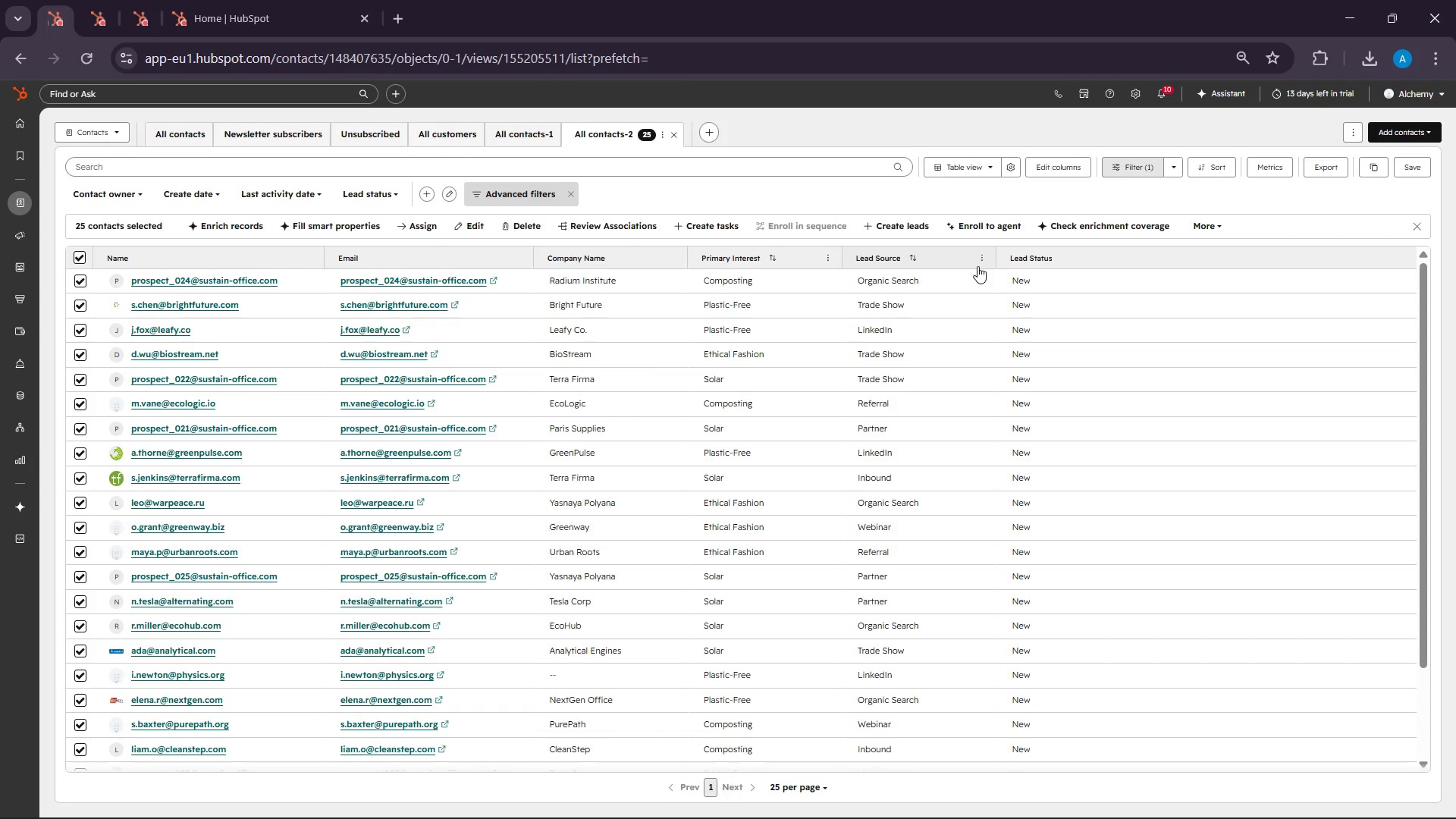 
wait(7.92)
 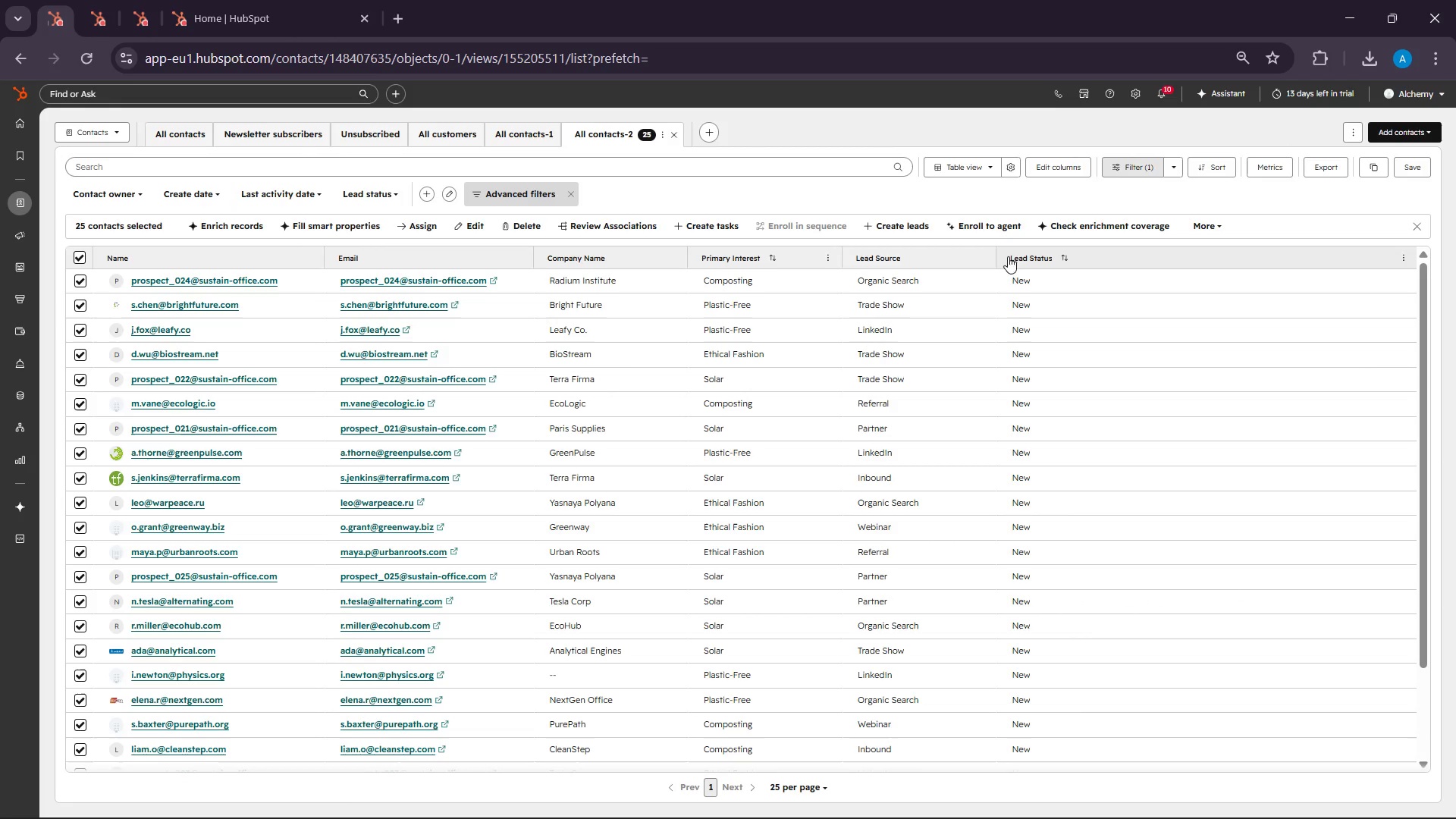 
left_click([828, 259])
 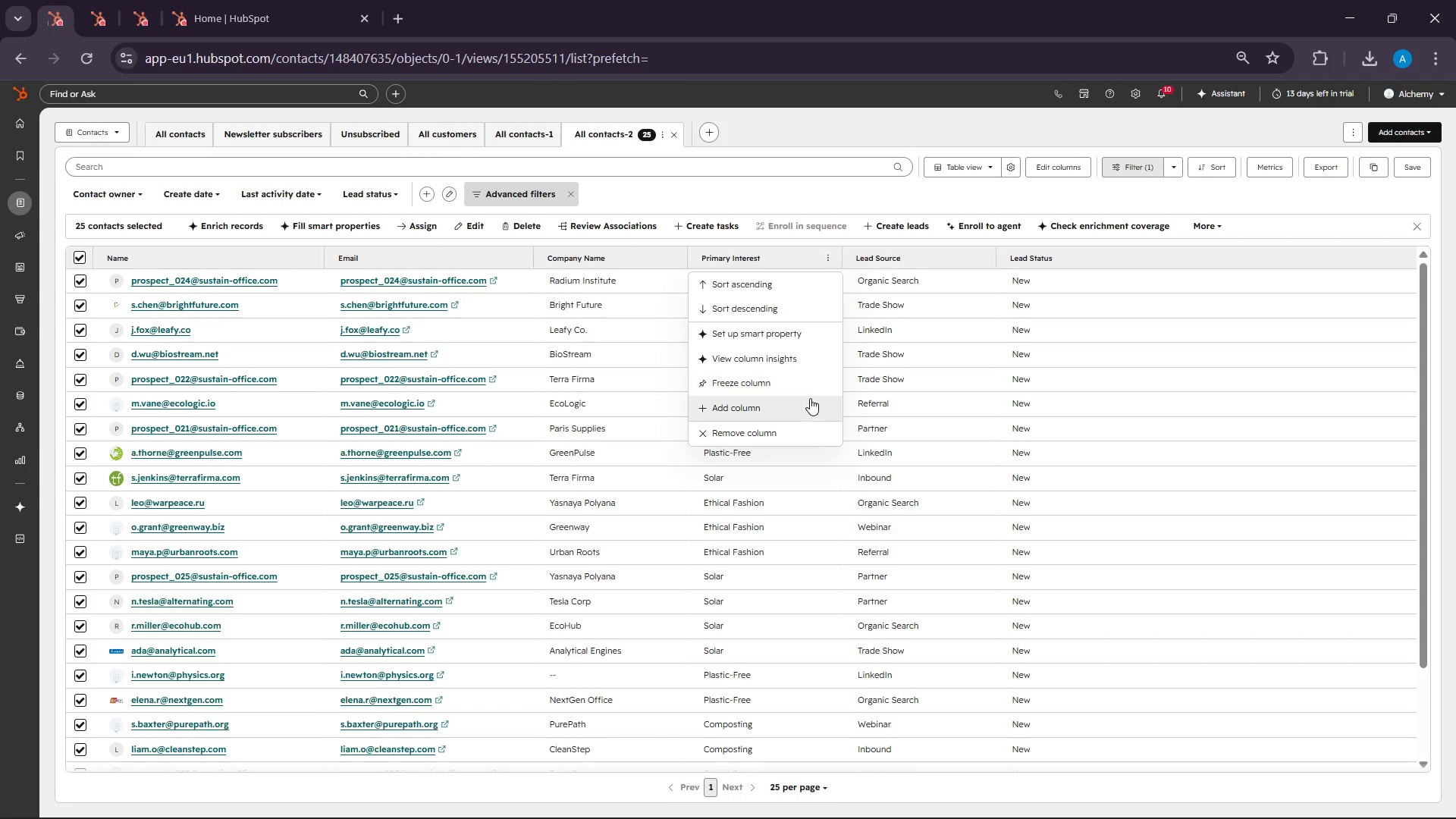 
left_click([798, 406])
 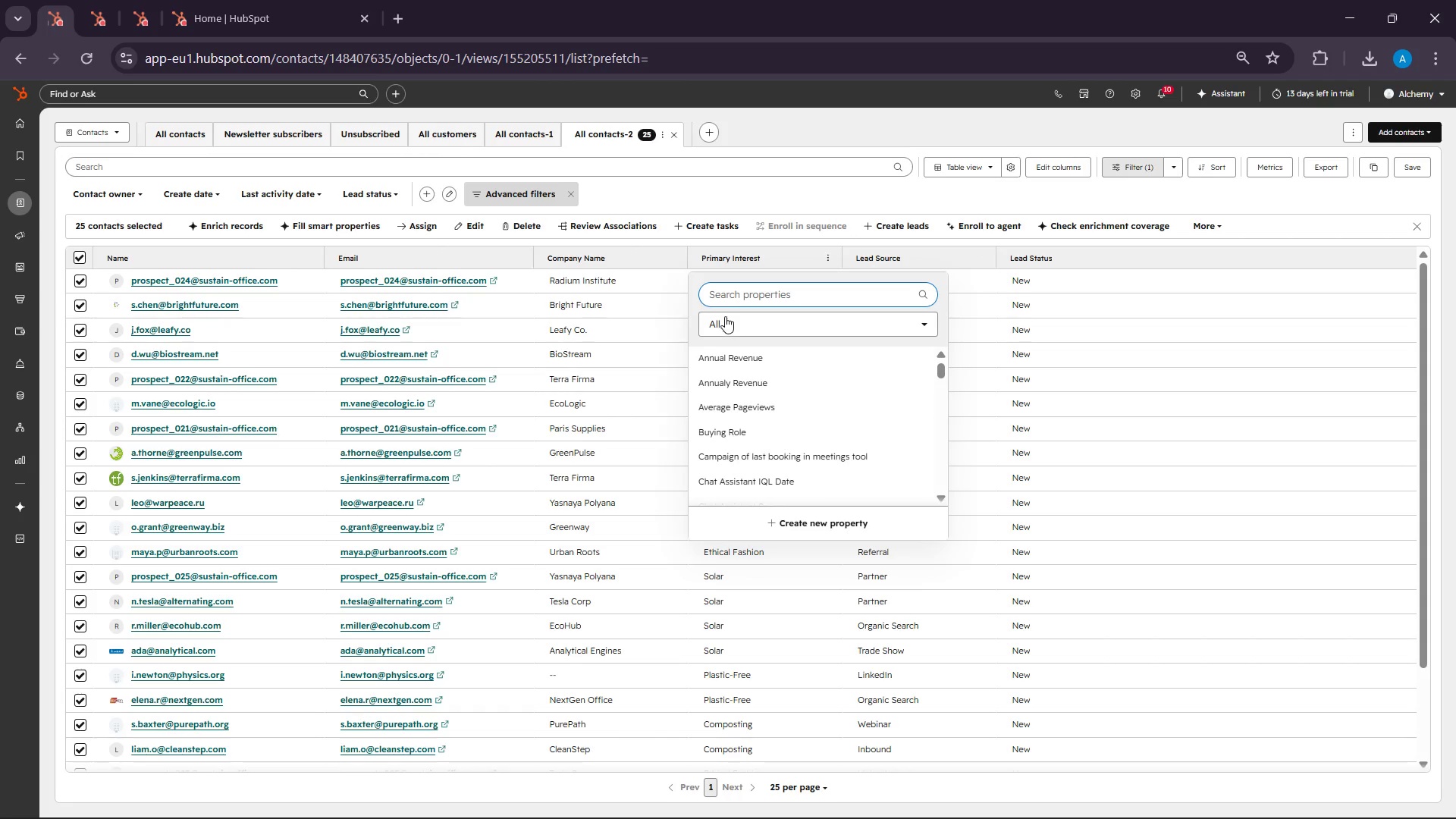 
right_click([732, 292])
 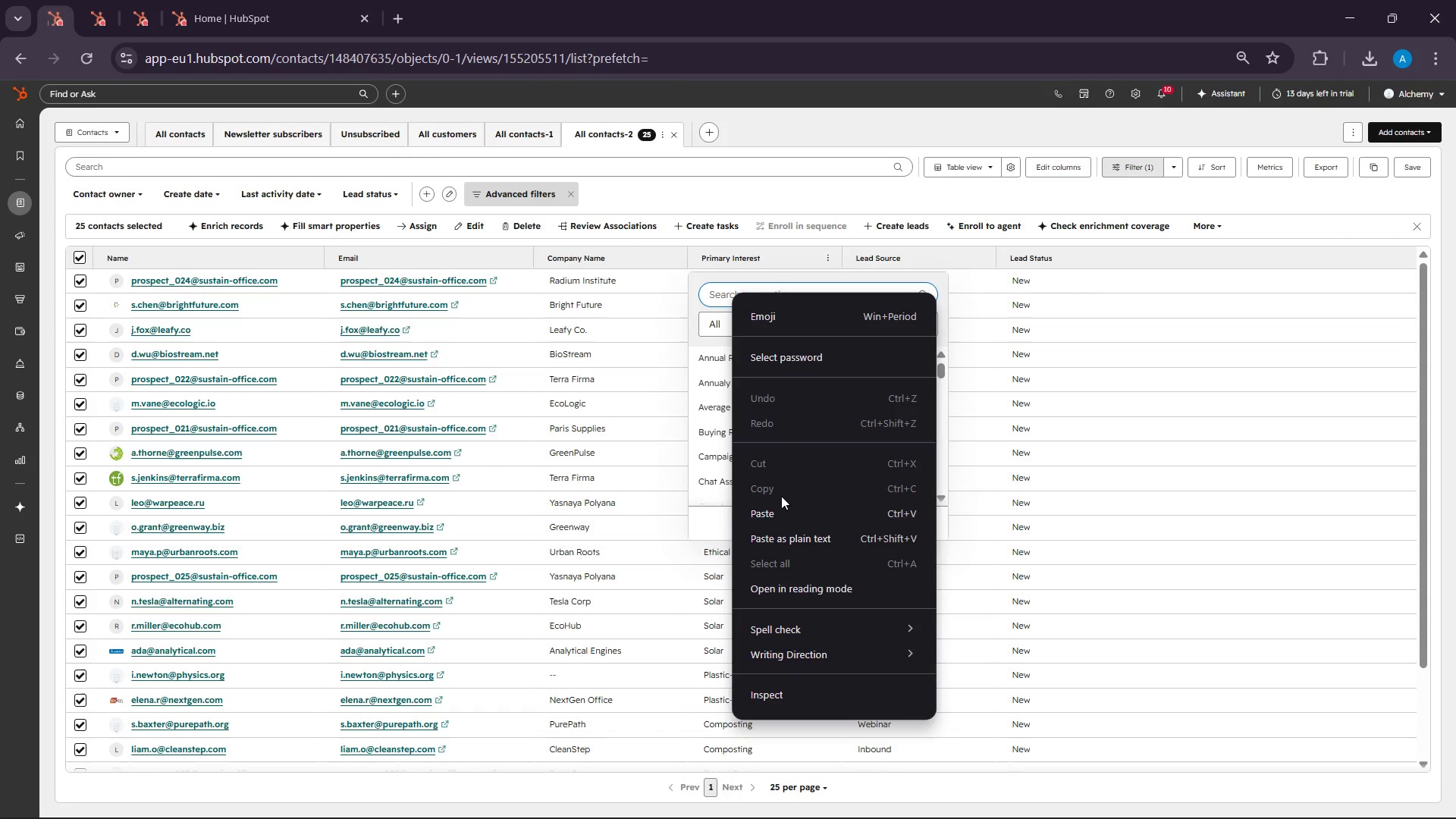 
left_click([781, 507])
 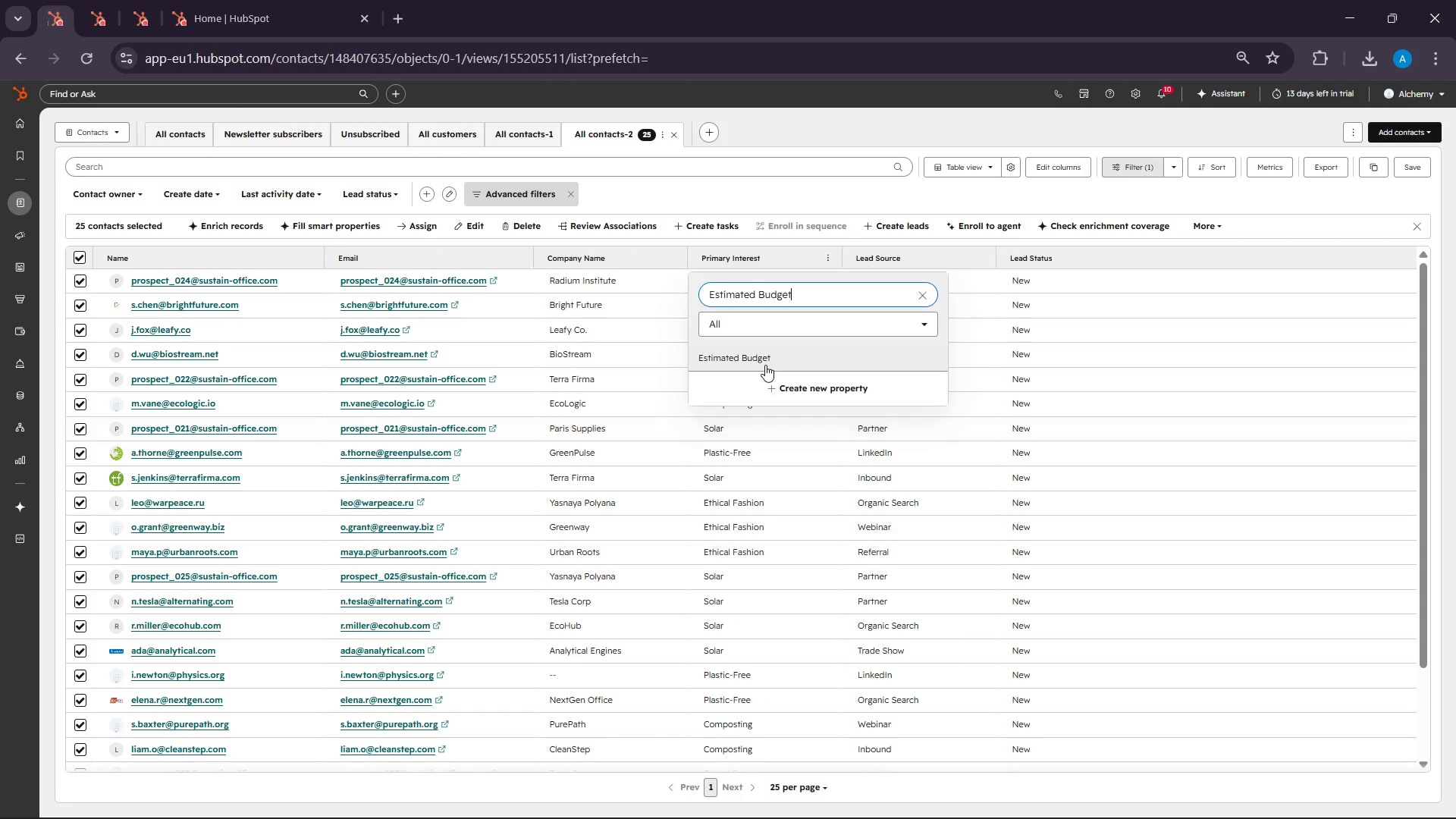 
left_click([765, 365])
 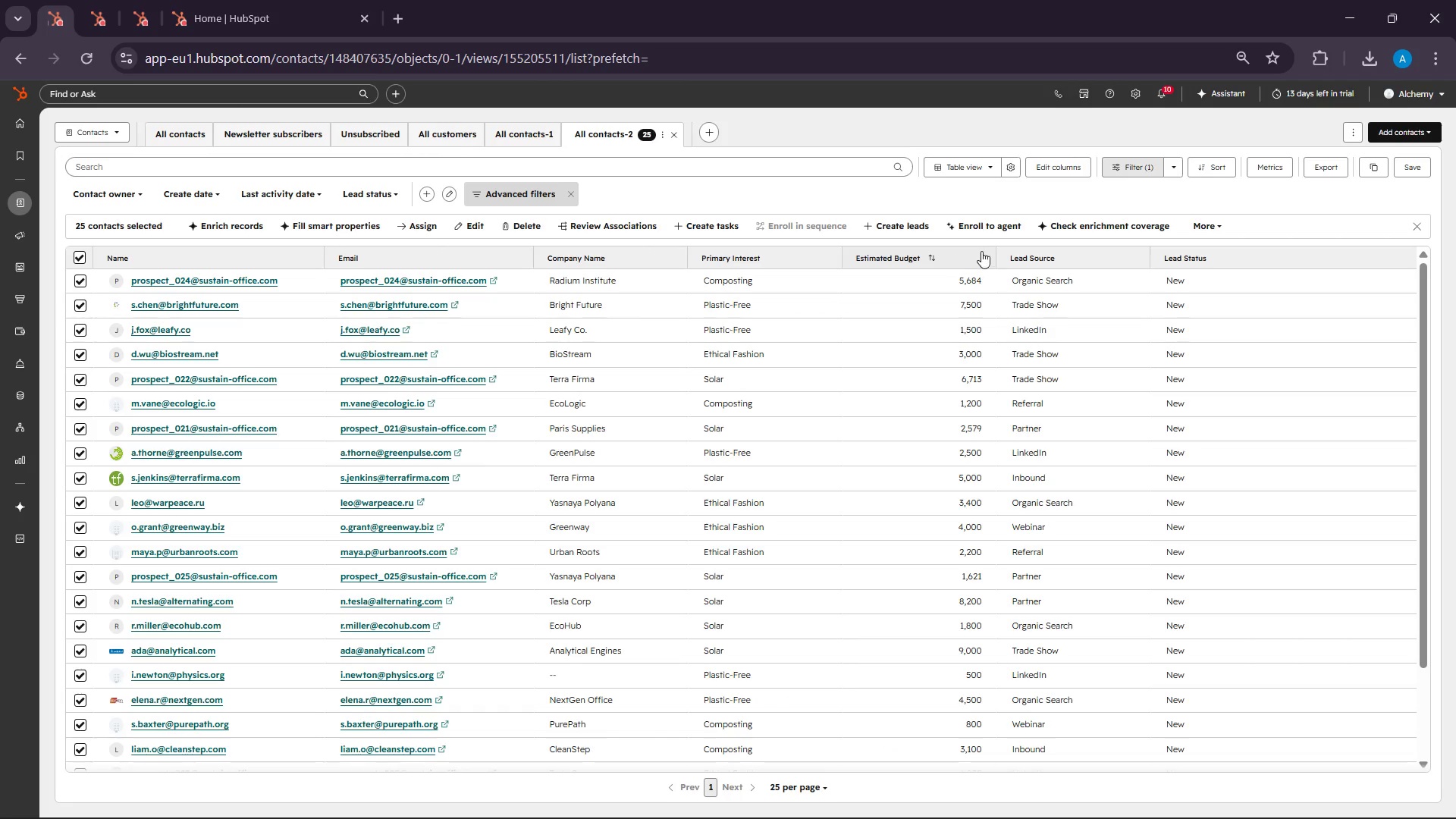 
left_click_drag(start_coordinate=[990, 253], to_coordinate=[934, 253])
 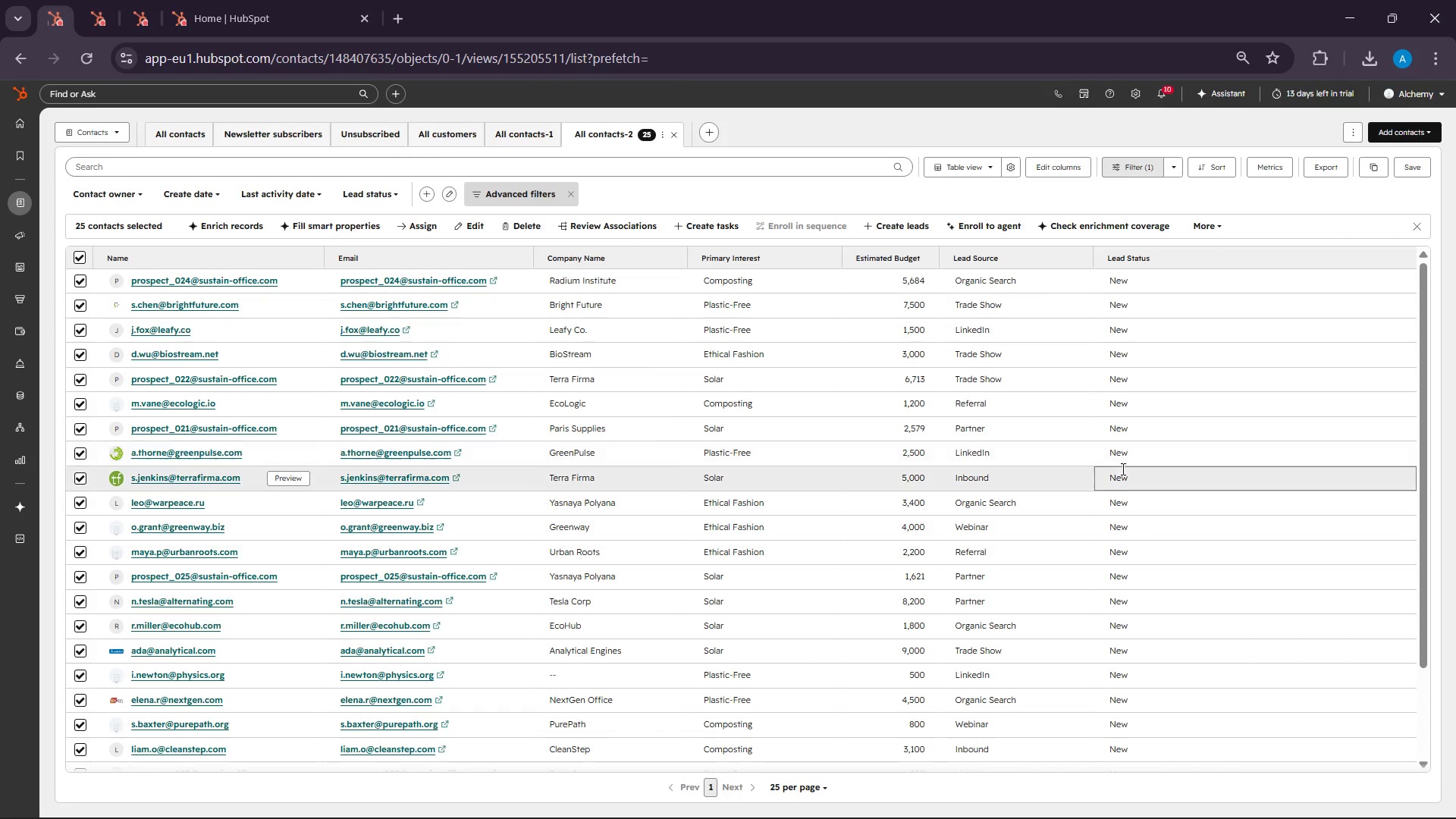 
scroll: coordinate [1111, 431], scroll_direction: up, amount: 7.0
 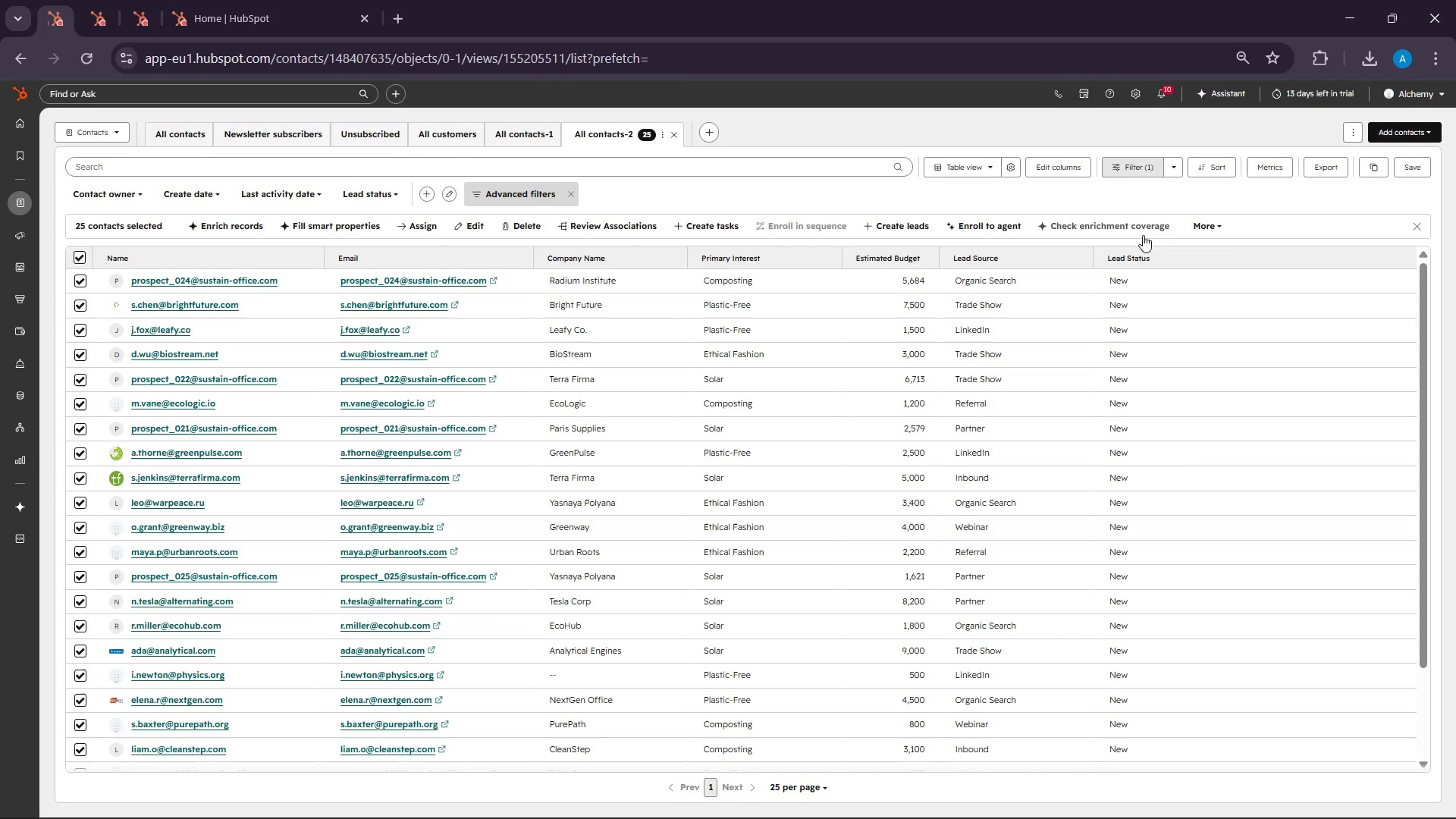 
left_click([1220, 221])
 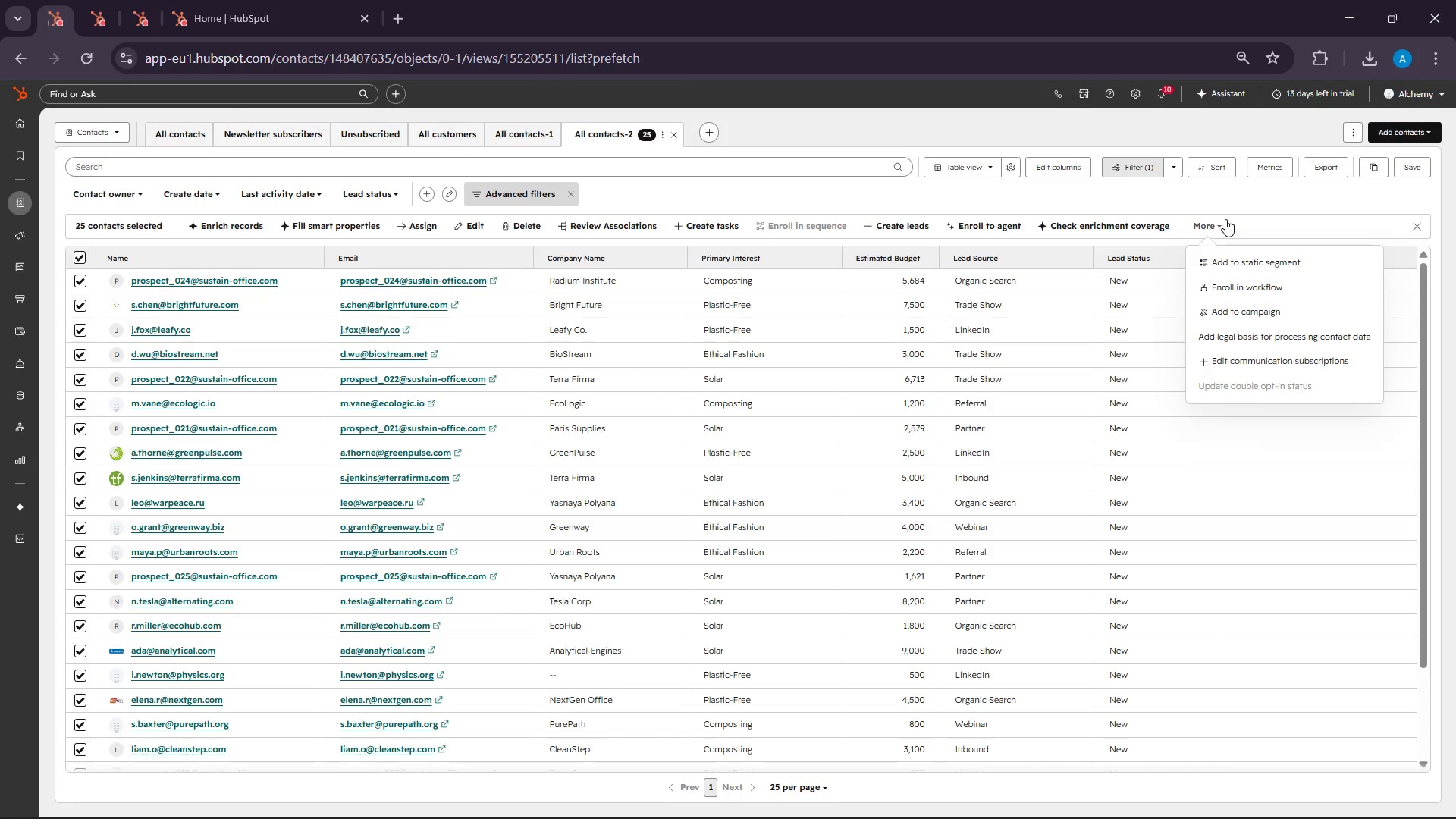 
left_click([1254, 202])
 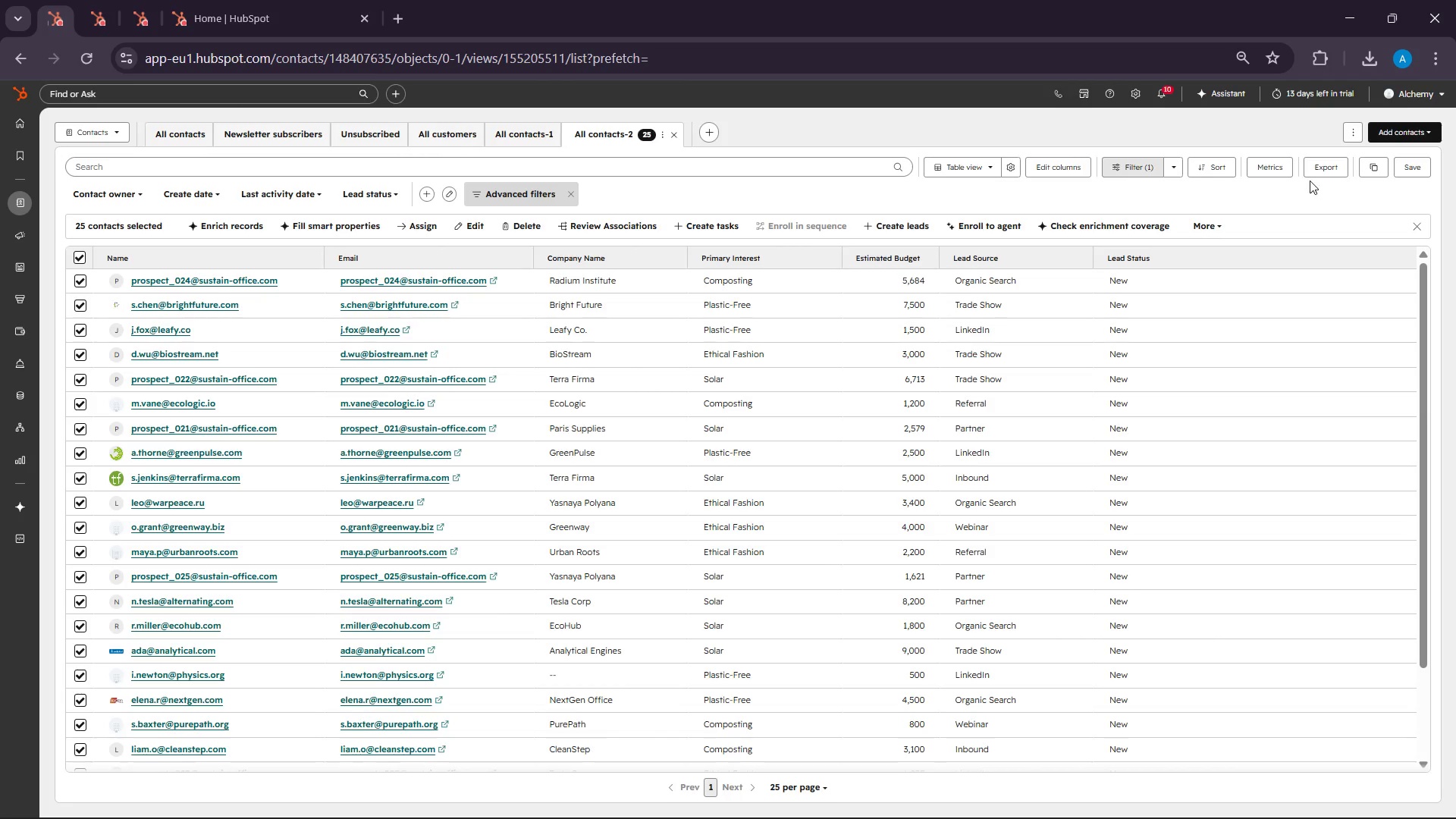 
left_click([1310, 176])
 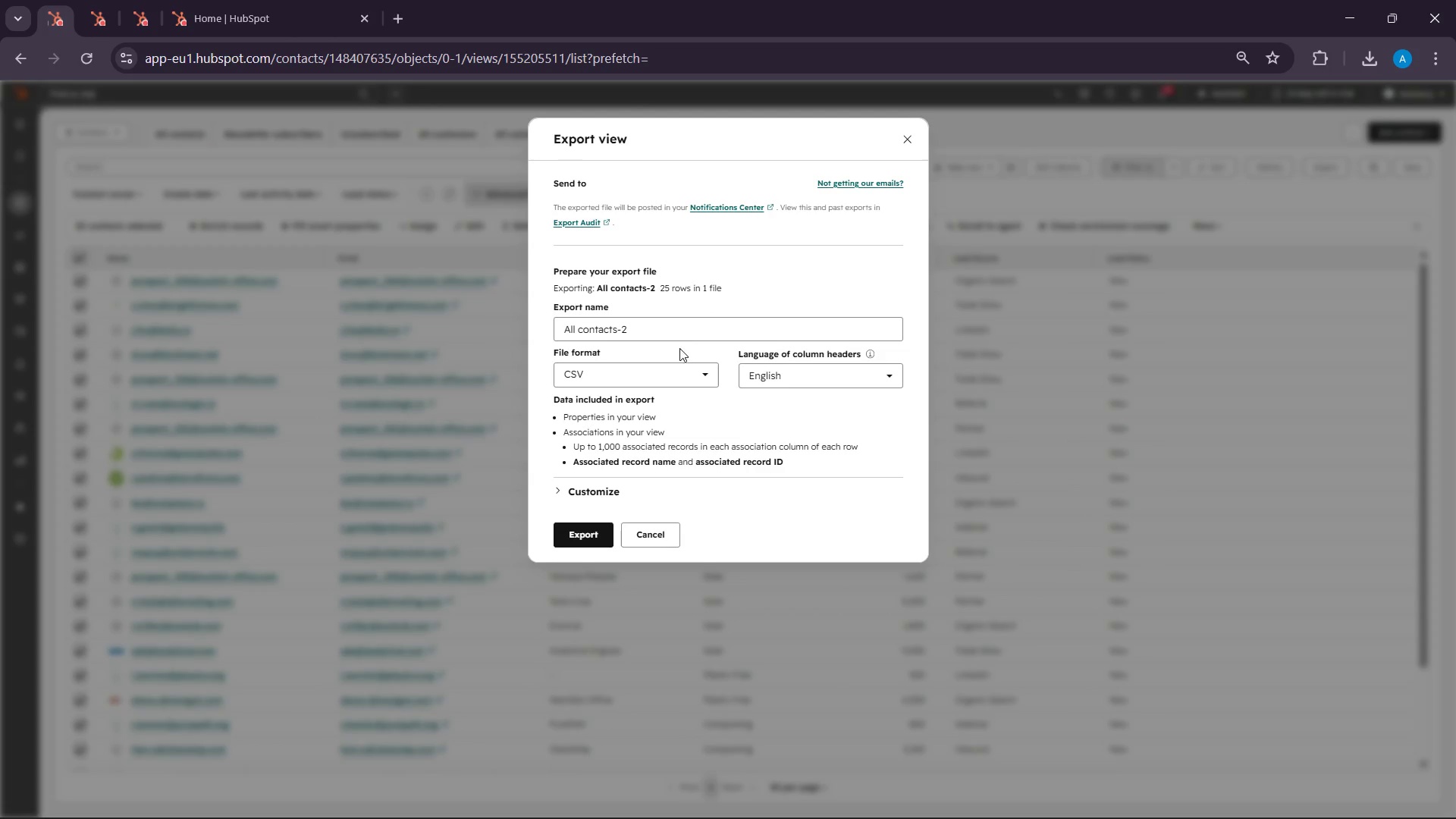 
double_click([673, 338])
 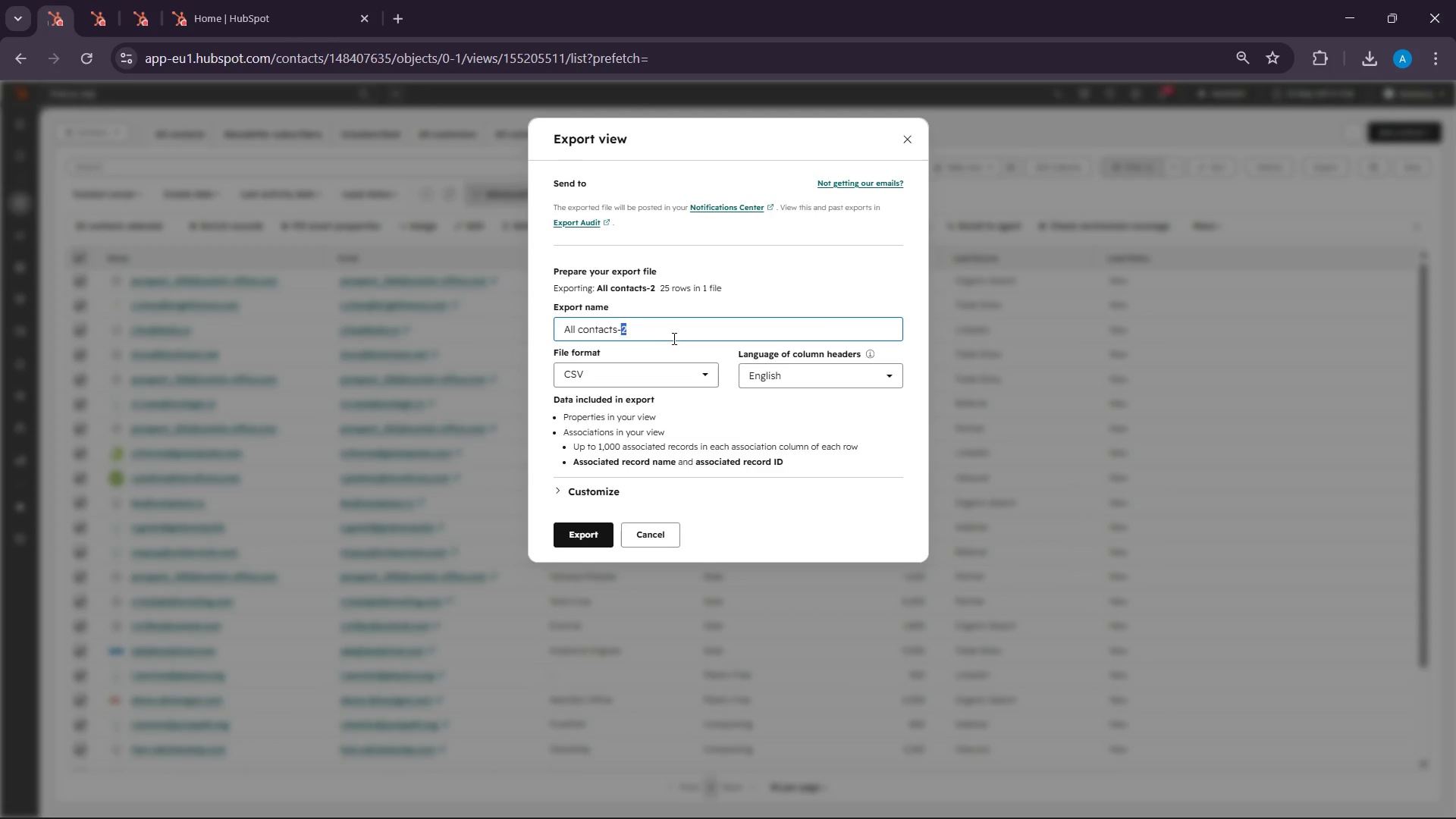 
triple_click([673, 338])
 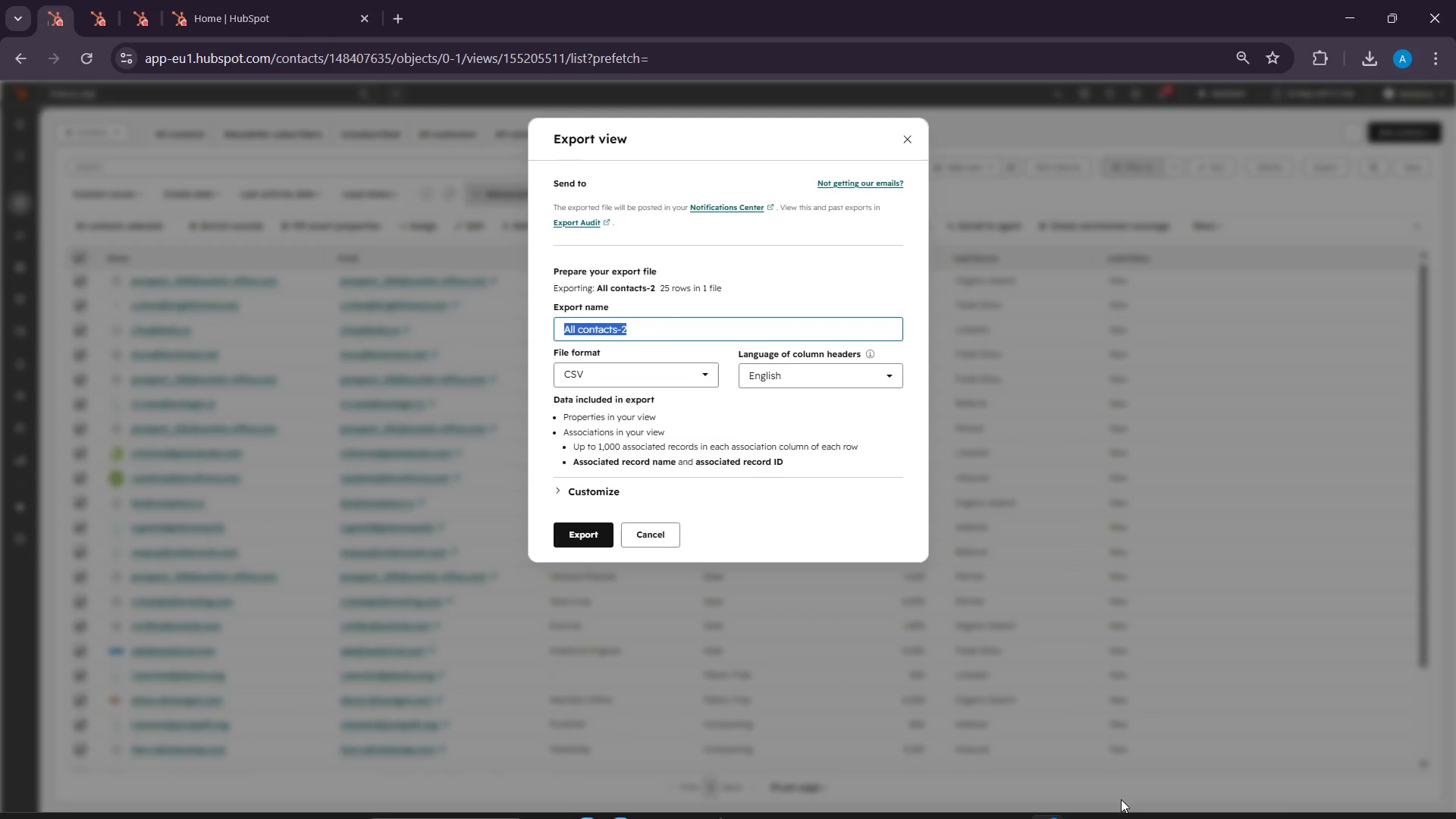 
wait(7.12)
 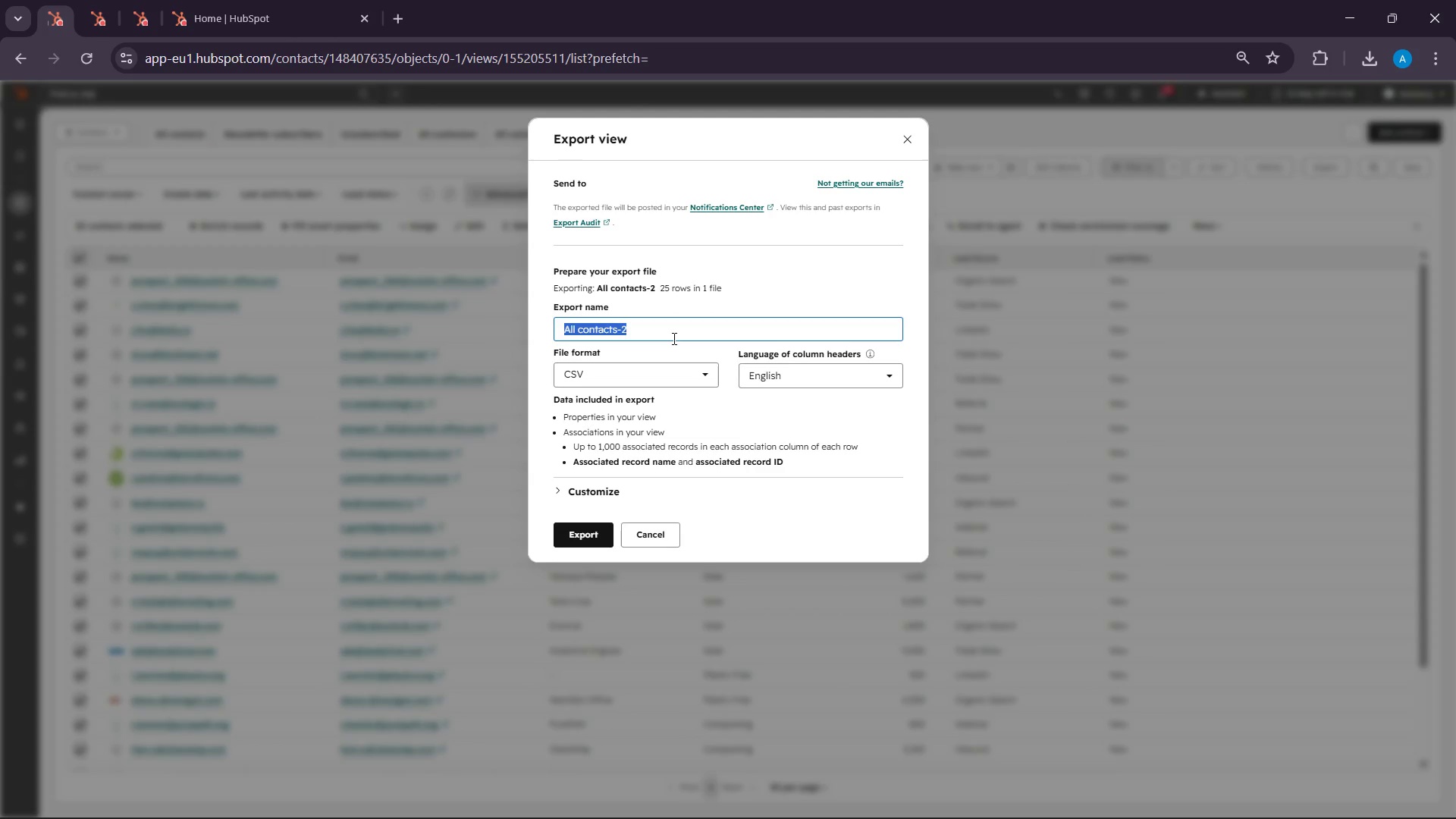 
left_click([1010, 802])